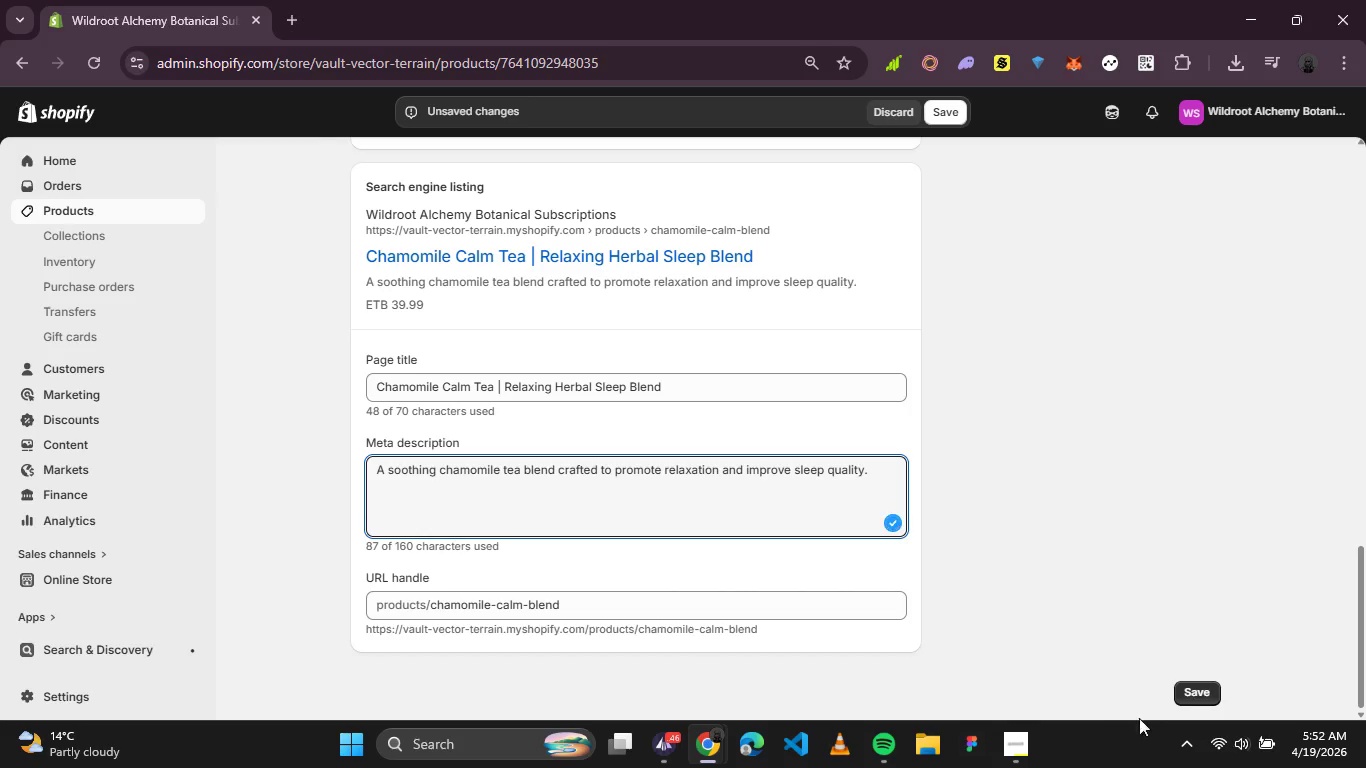 
scroll: coordinate [893, 519], scroll_direction: up, amount: 7.0
 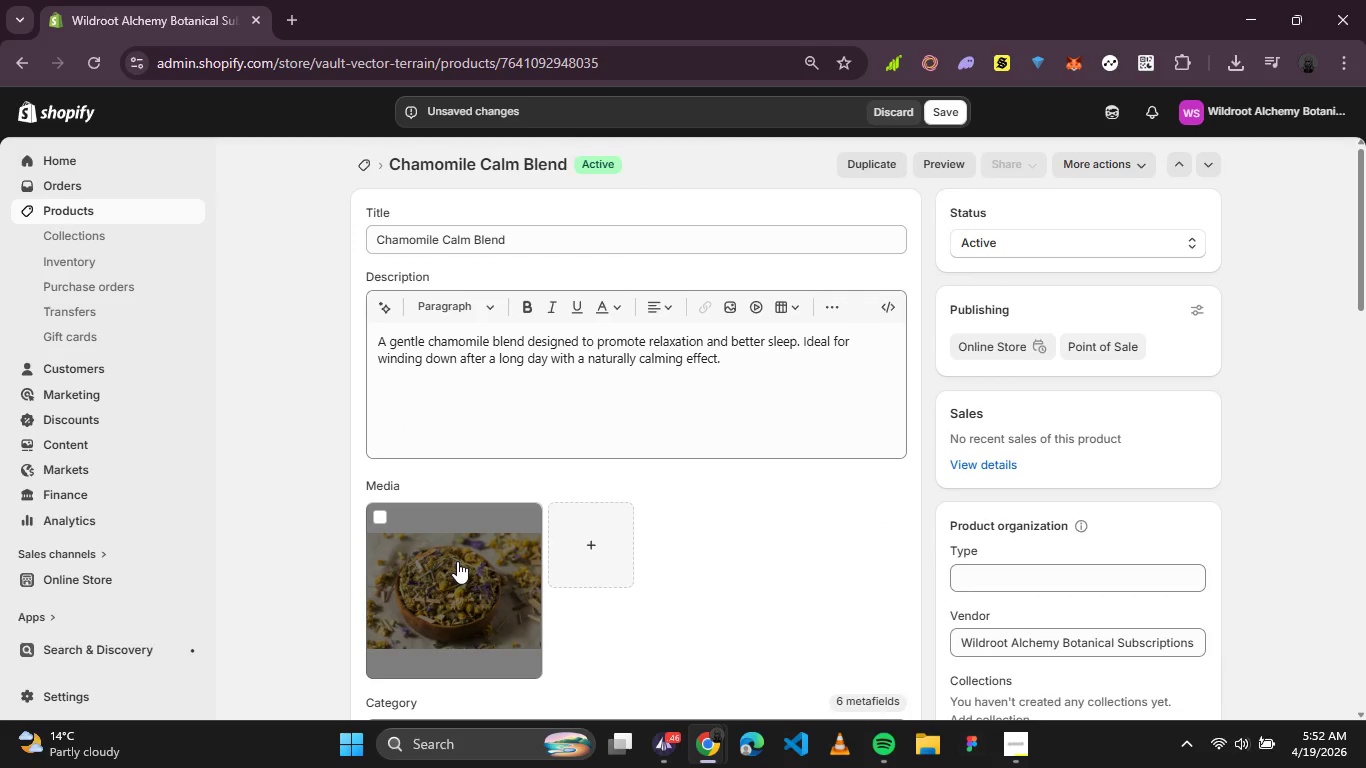 
left_click([457, 561])
 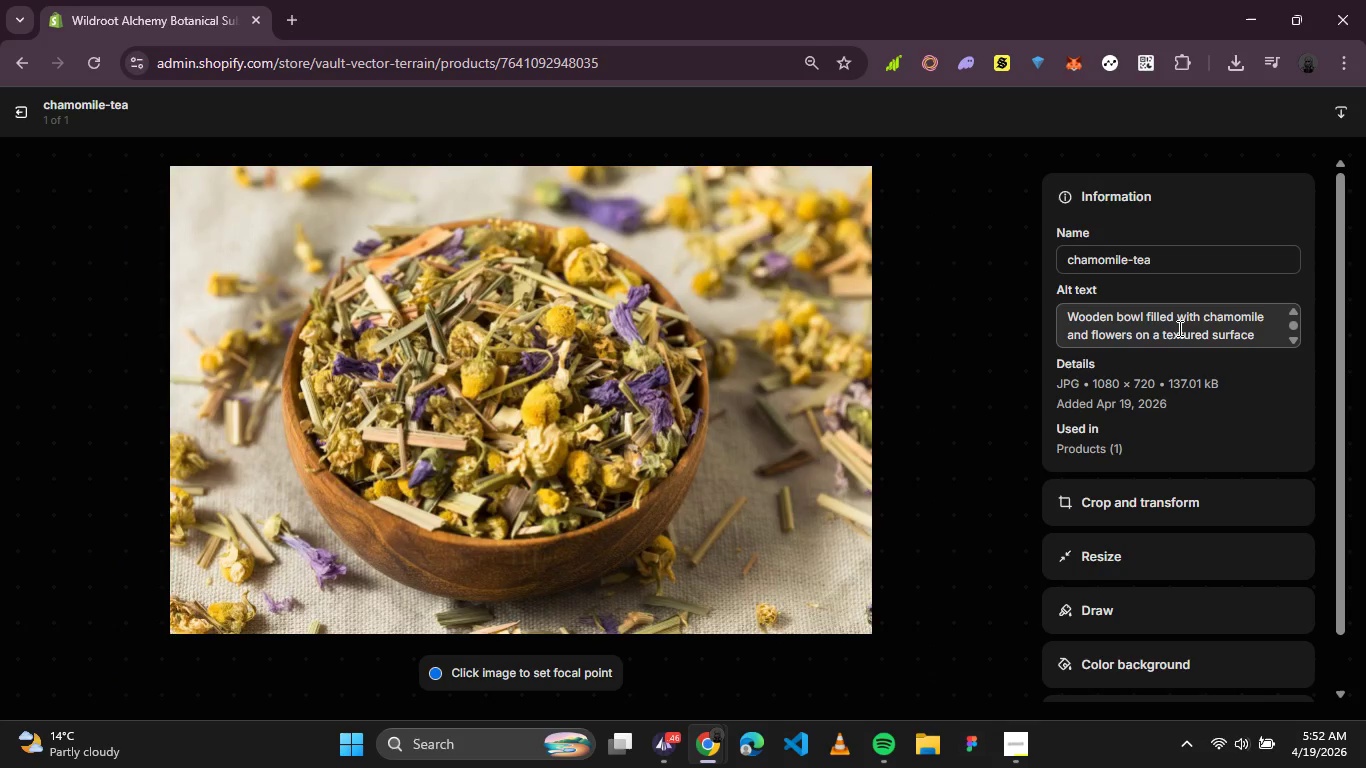 
wait(5.36)
 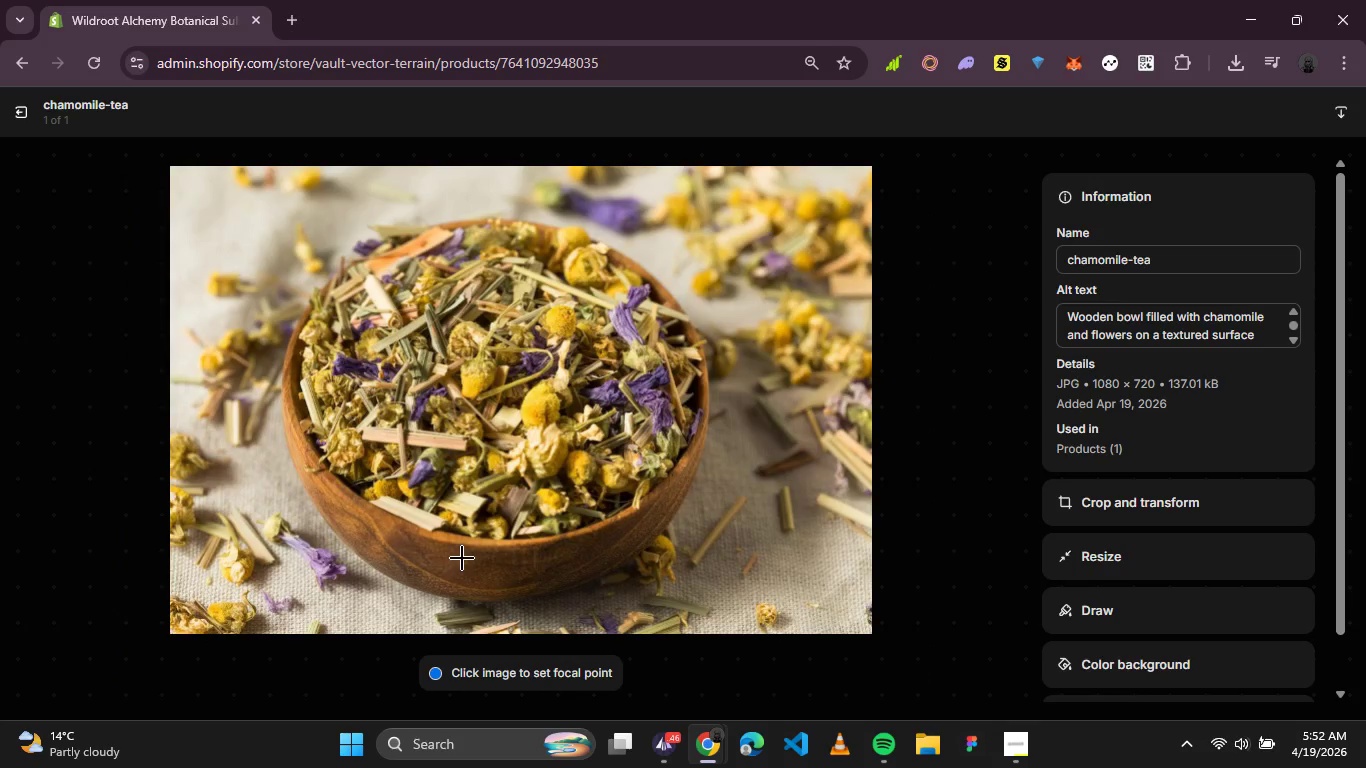 
left_click([31, 113])
 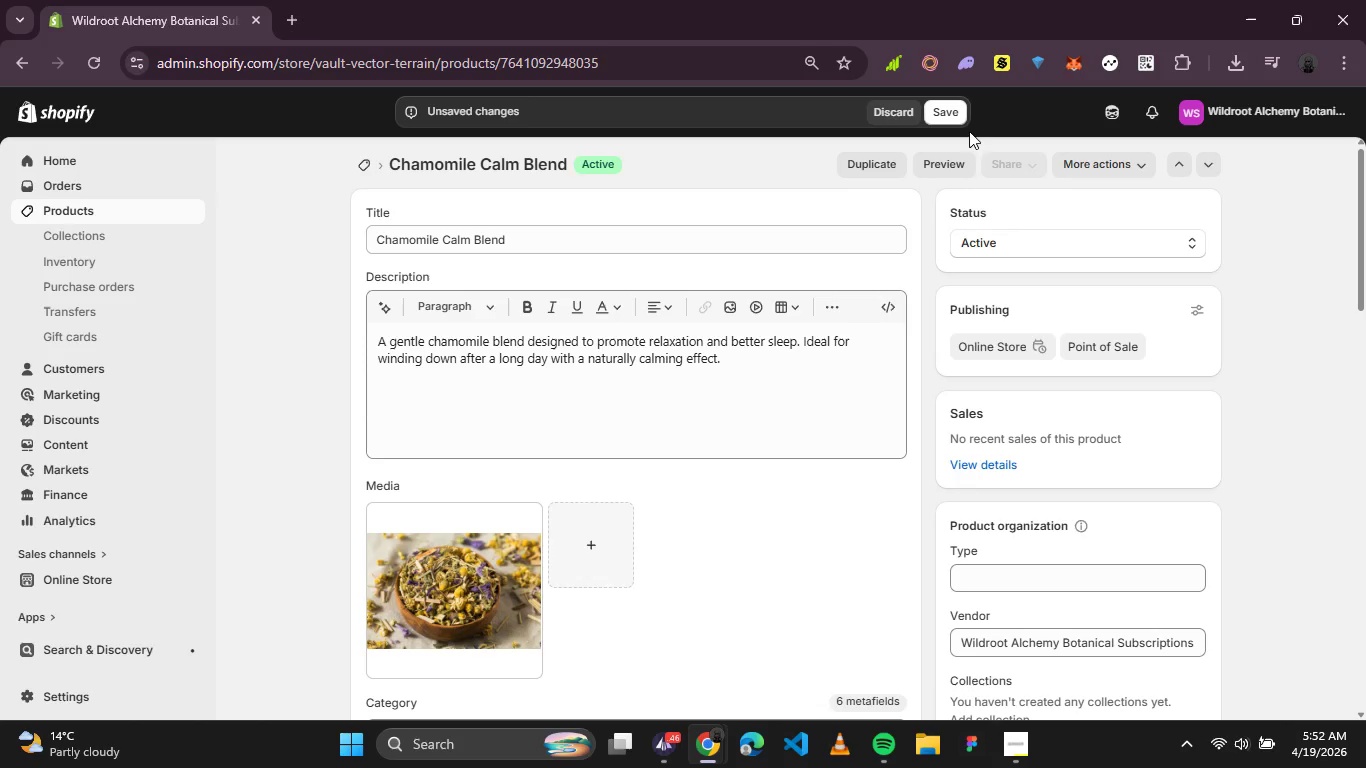 
left_click([962, 113])
 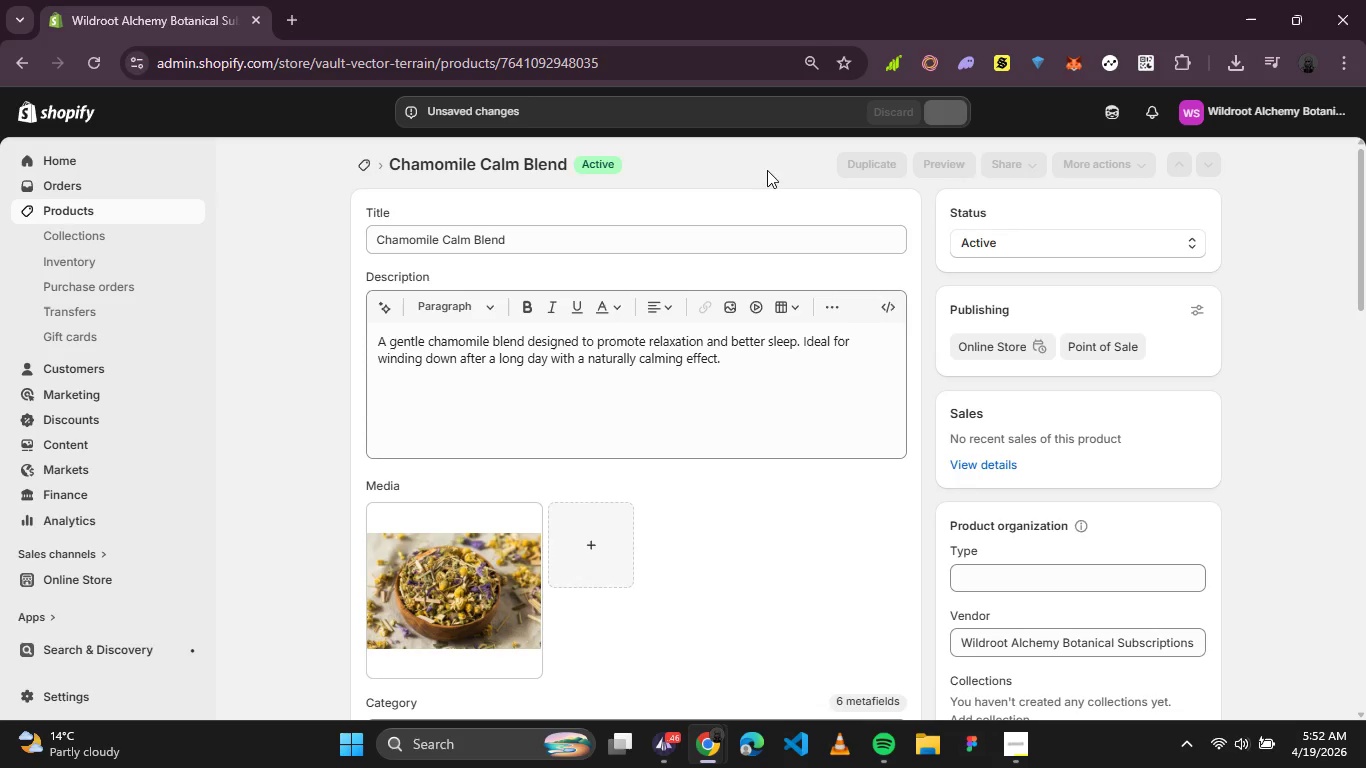 
mouse_move([828, 119])
 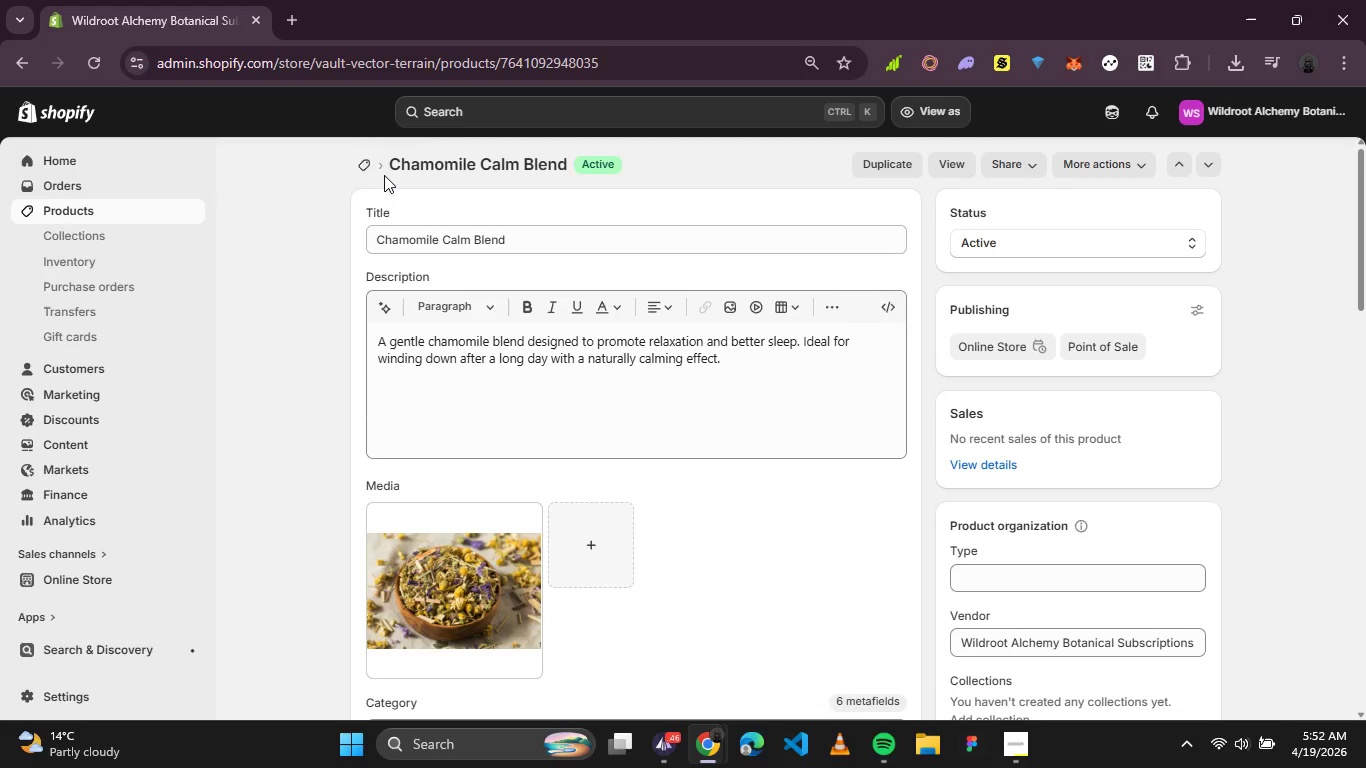 
left_click([372, 170])
 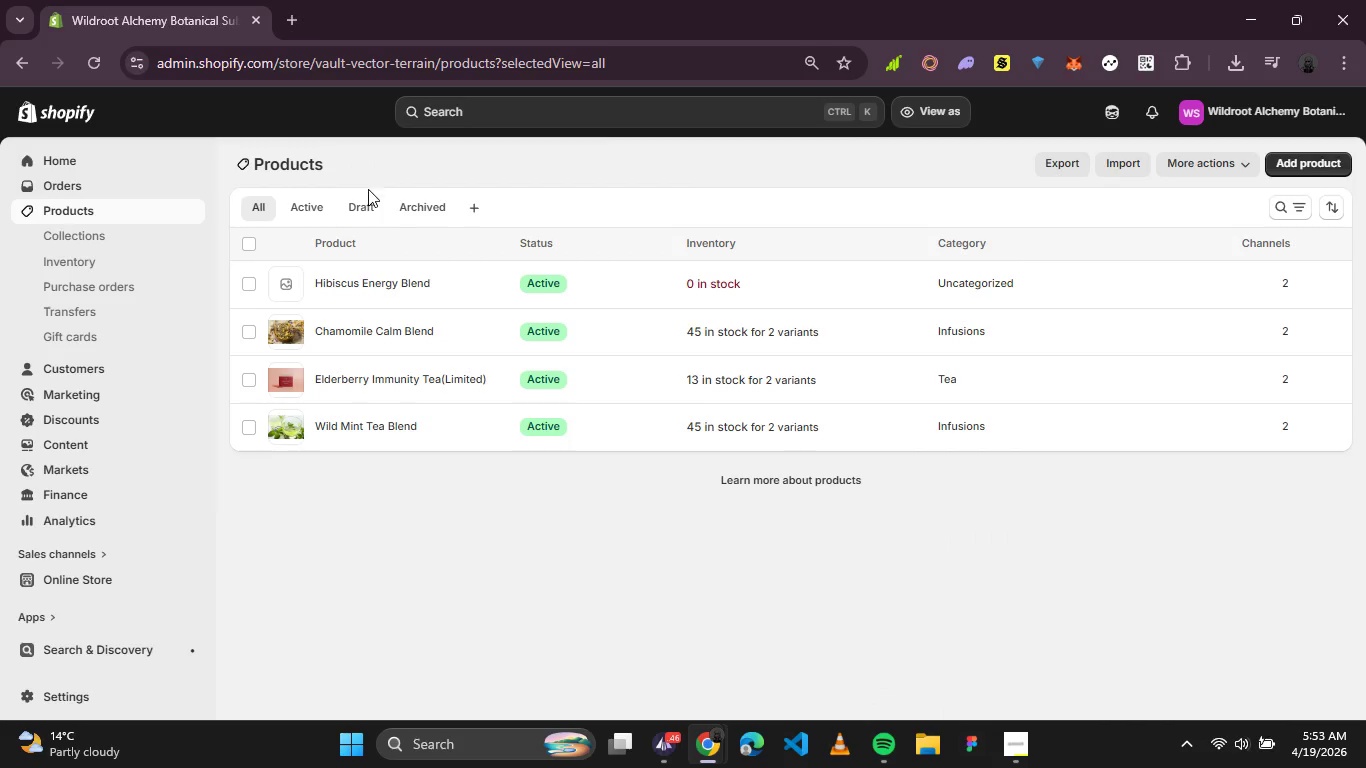 
left_click([399, 280])
 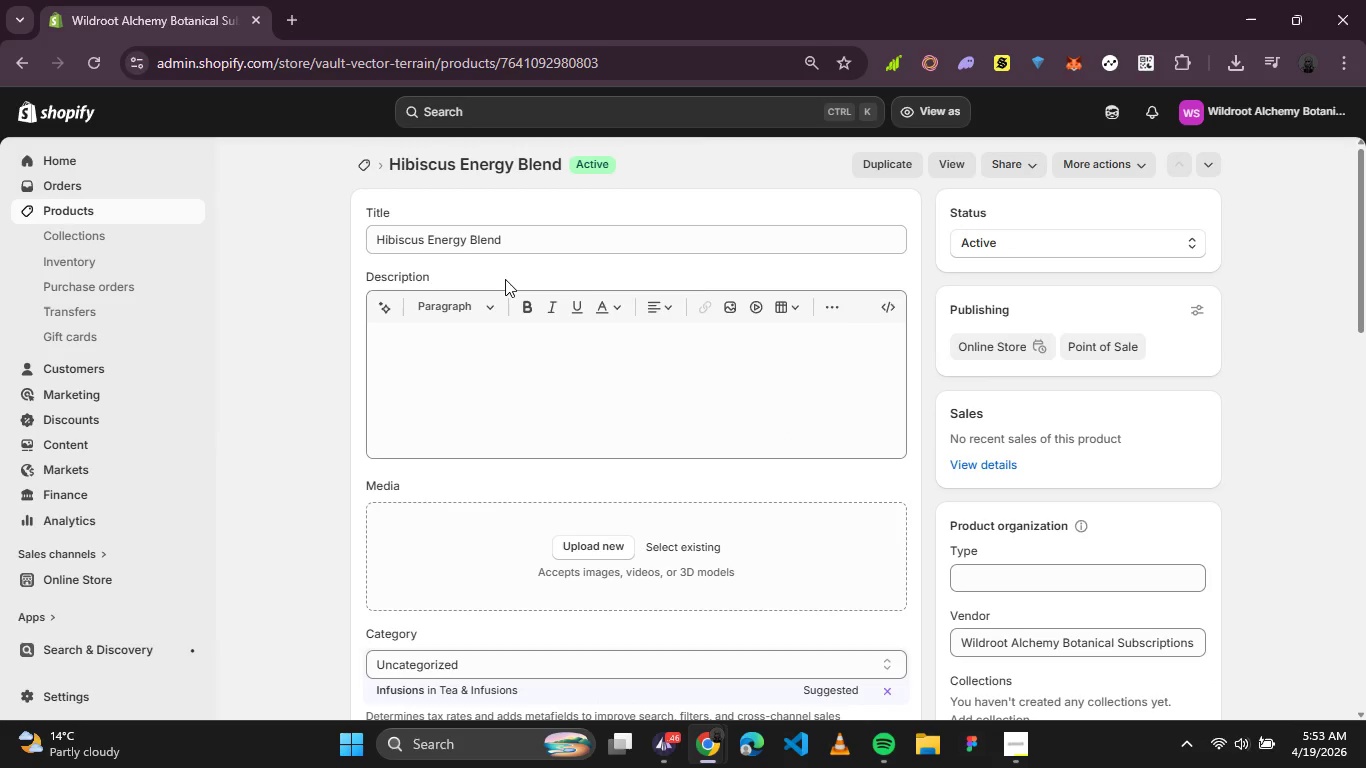 
wait(14.42)
 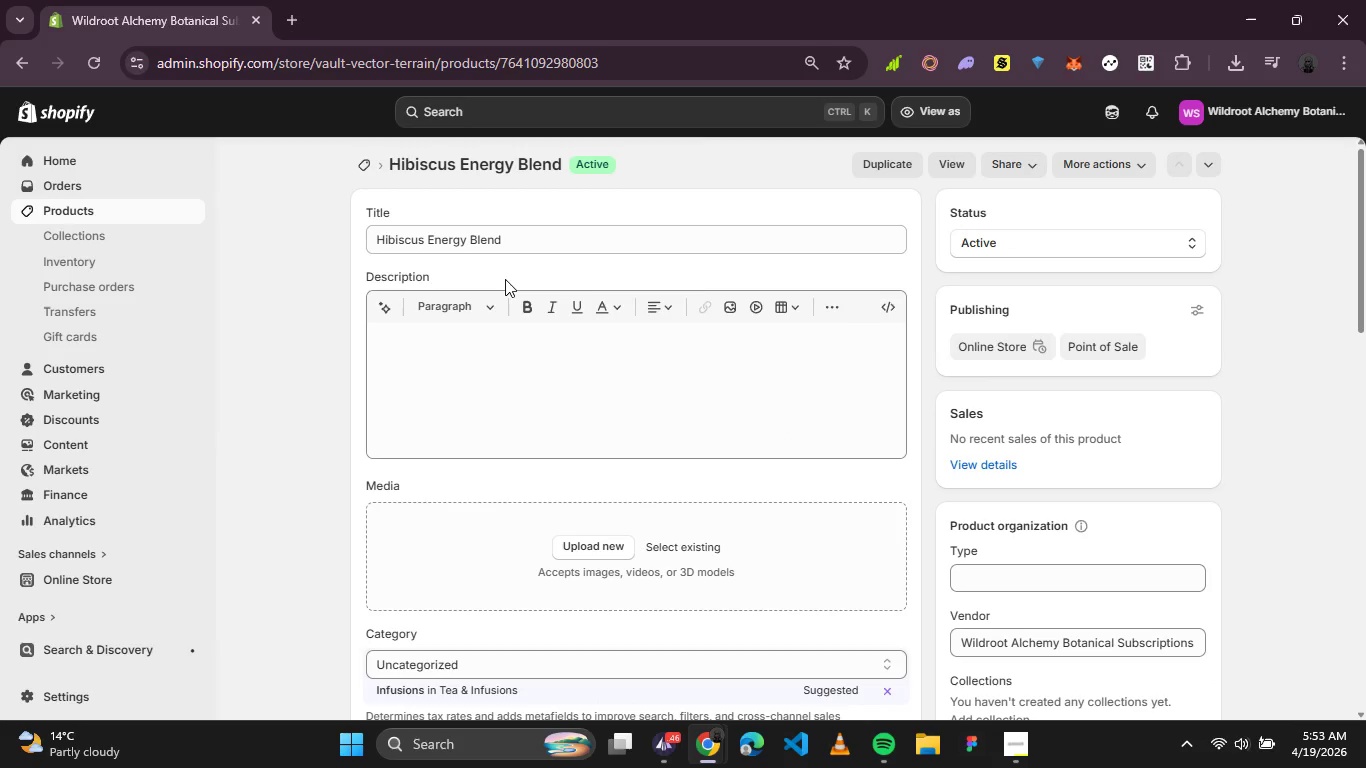 
left_click([462, 332])
 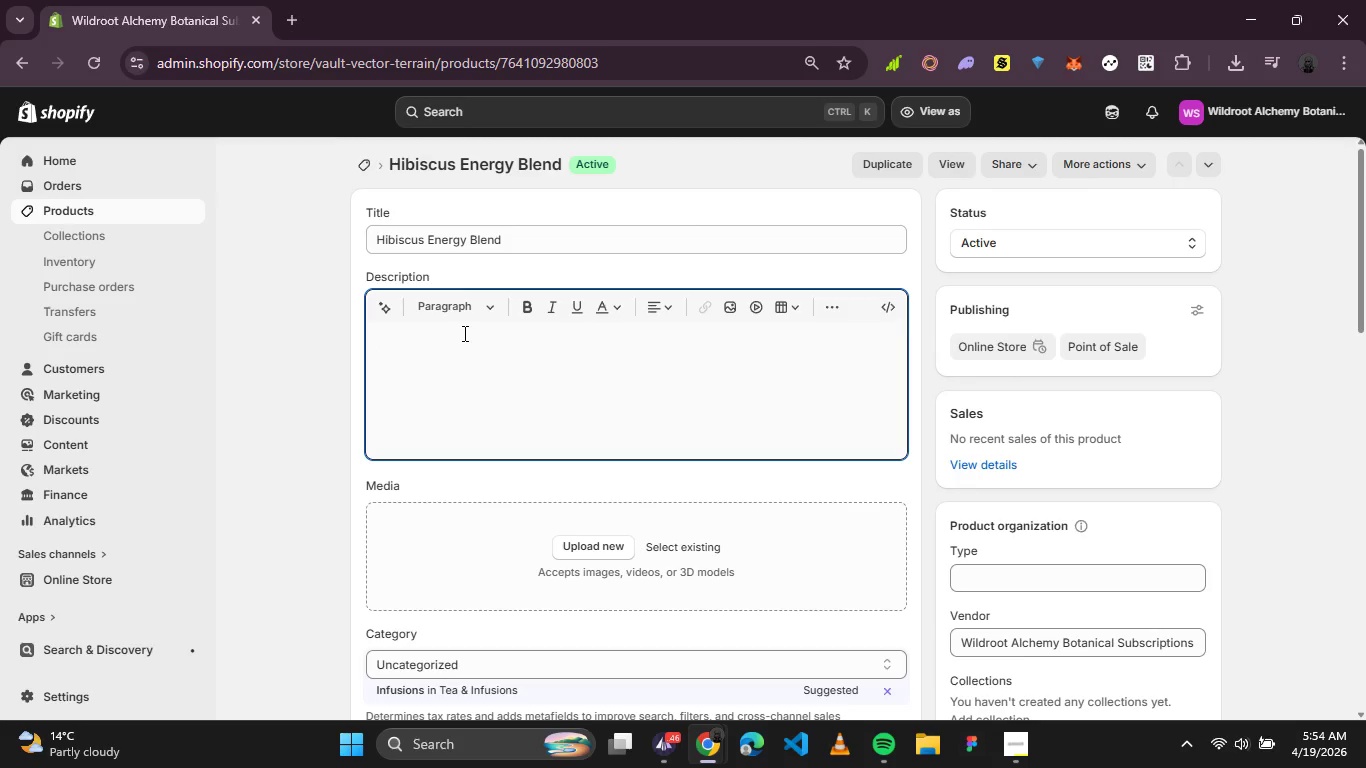 
wait(49.09)
 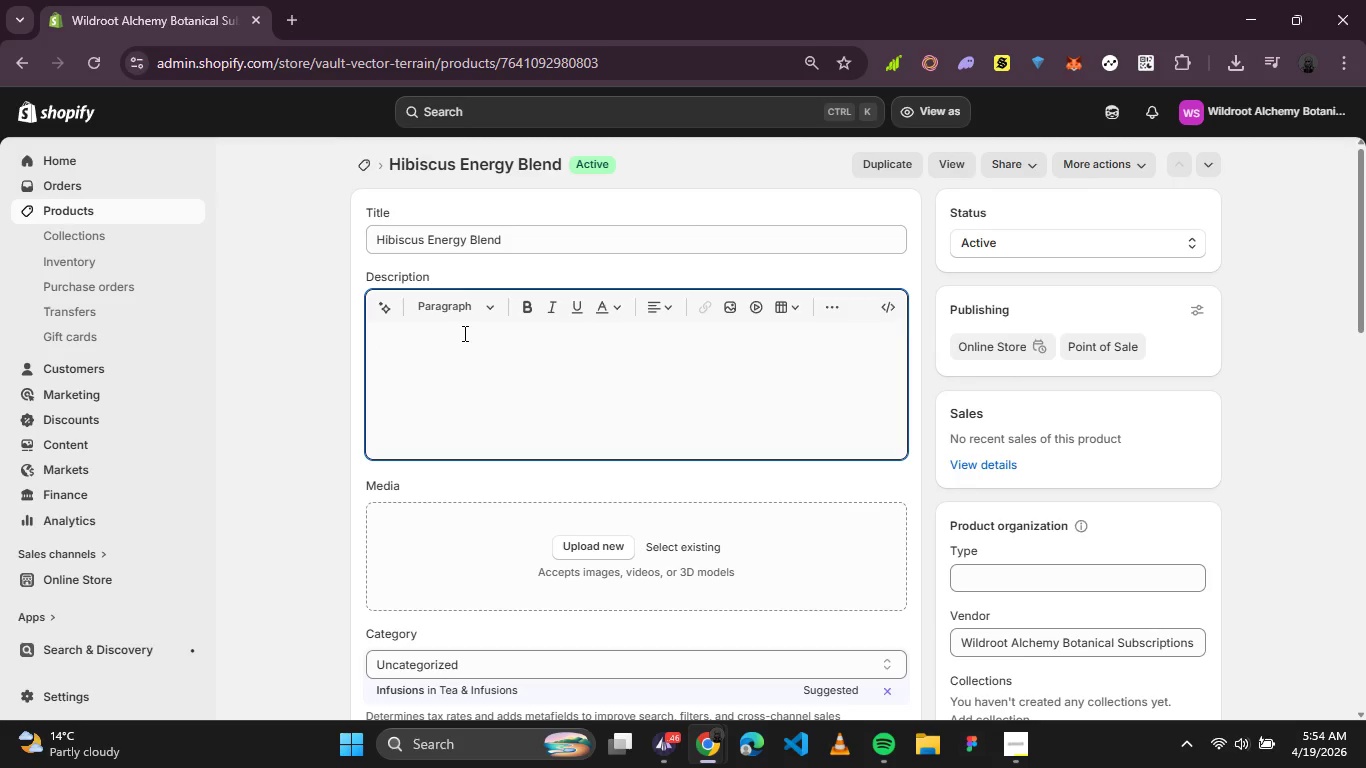 
left_click([672, 753])
 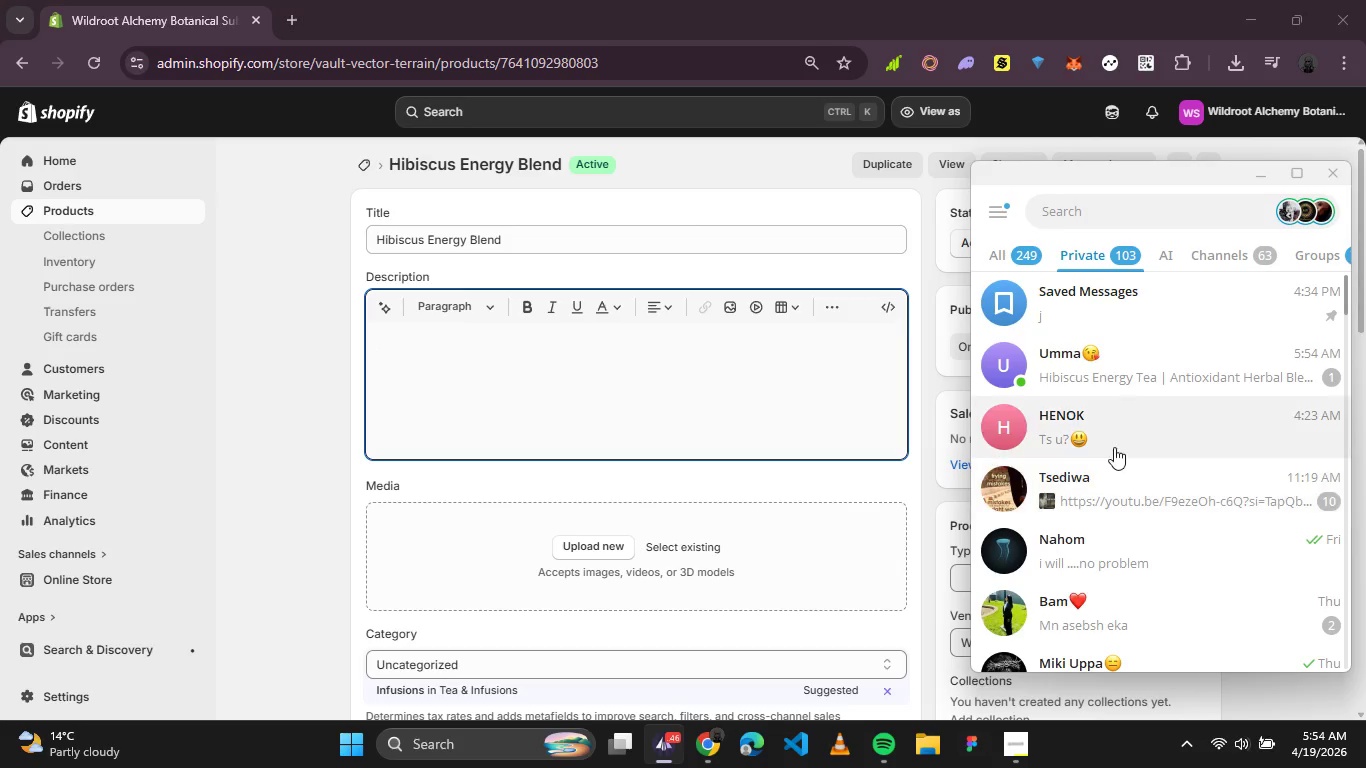 
left_click([1144, 351])
 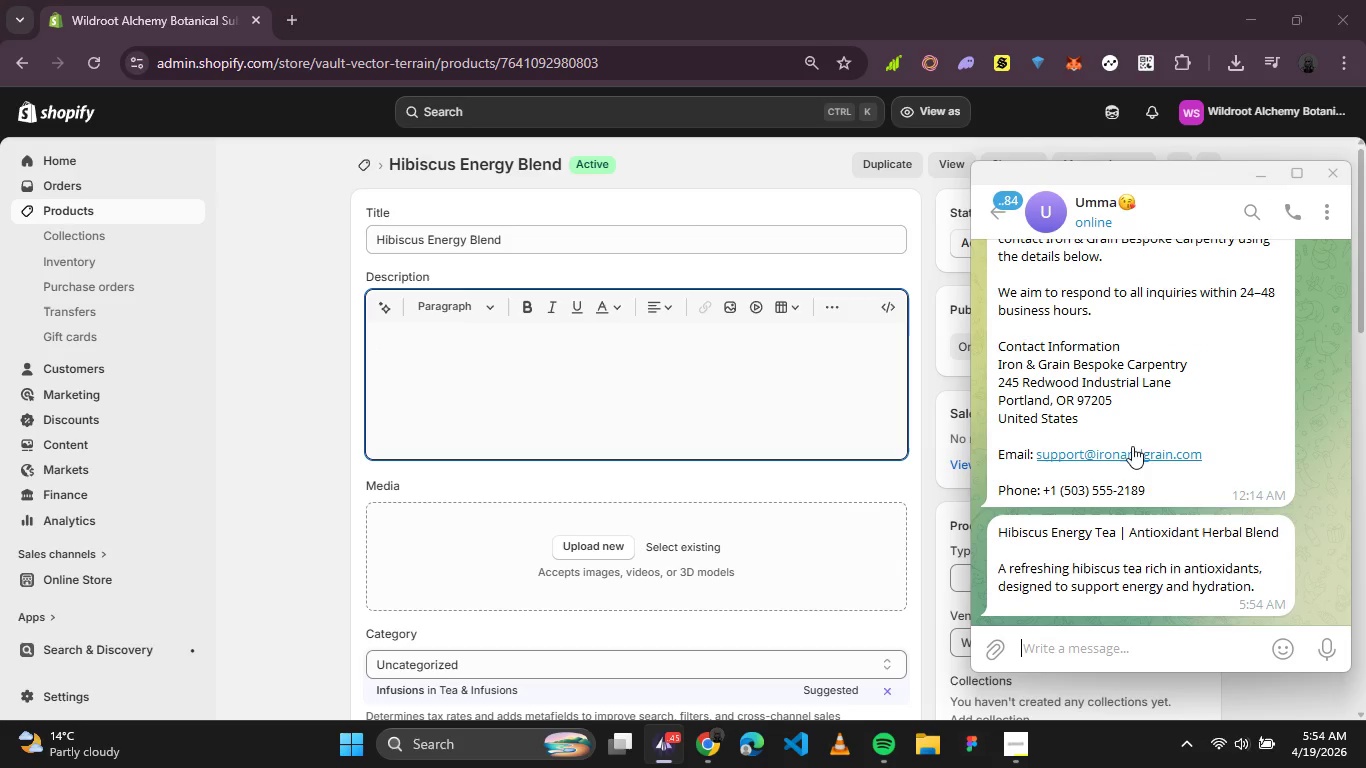 
scroll: coordinate [1134, 411], scroll_direction: down, amount: 1.0
 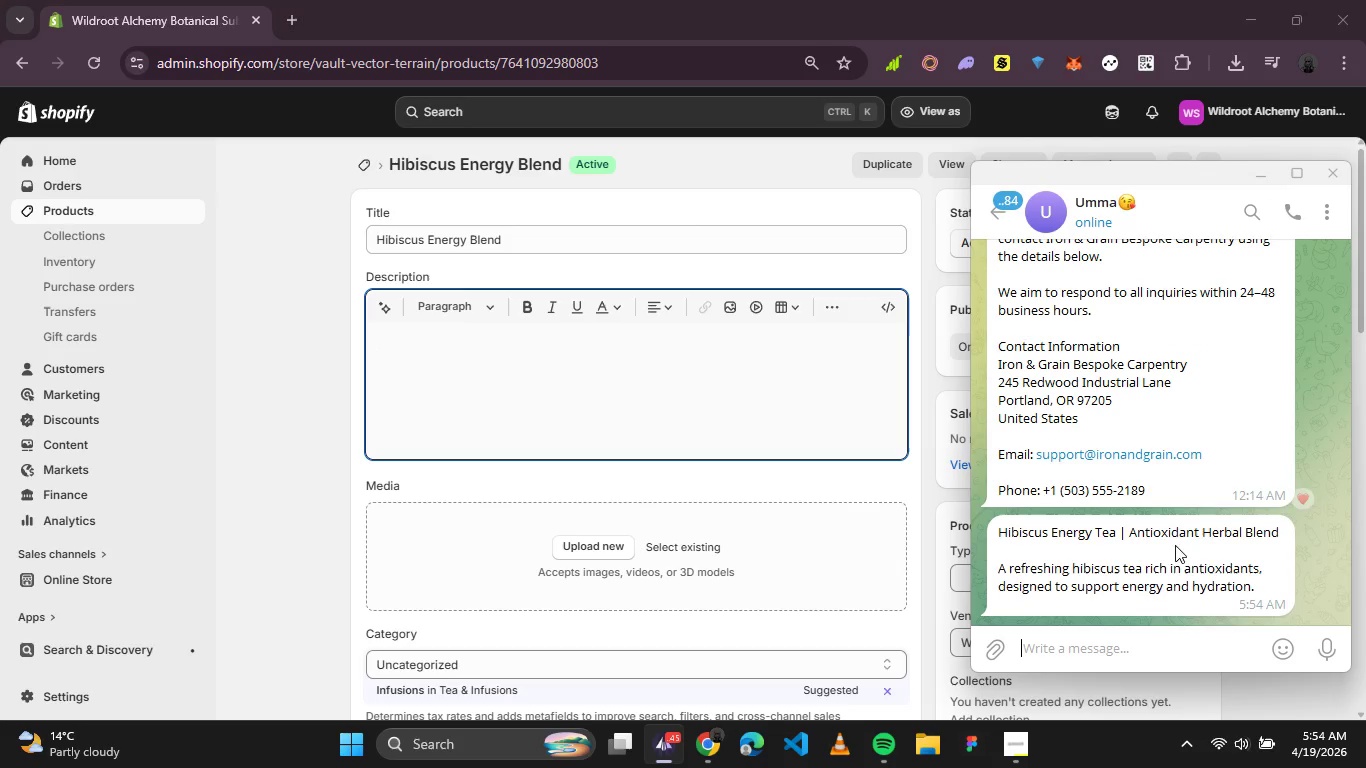 
mouse_move([1210, 548])
 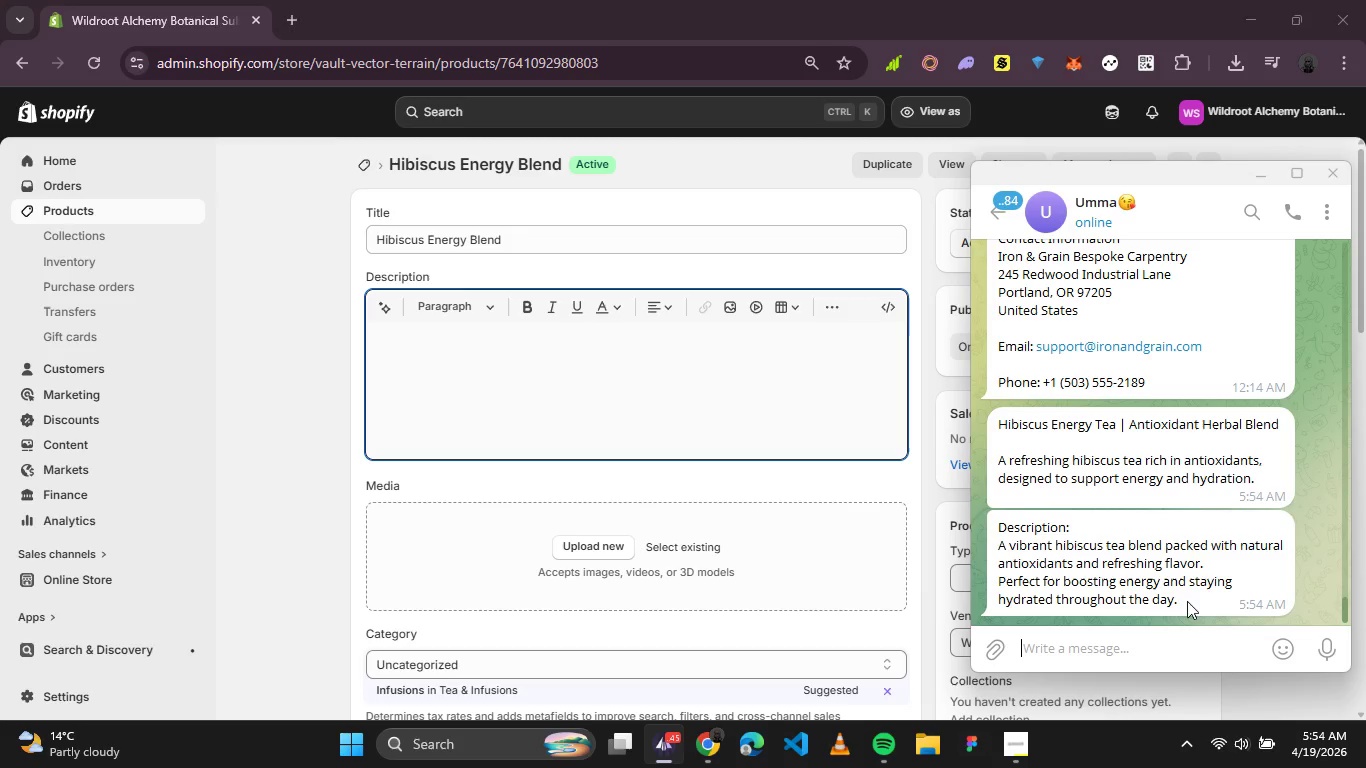 
left_click_drag(start_coordinate=[1188, 604], to_coordinate=[993, 550])
 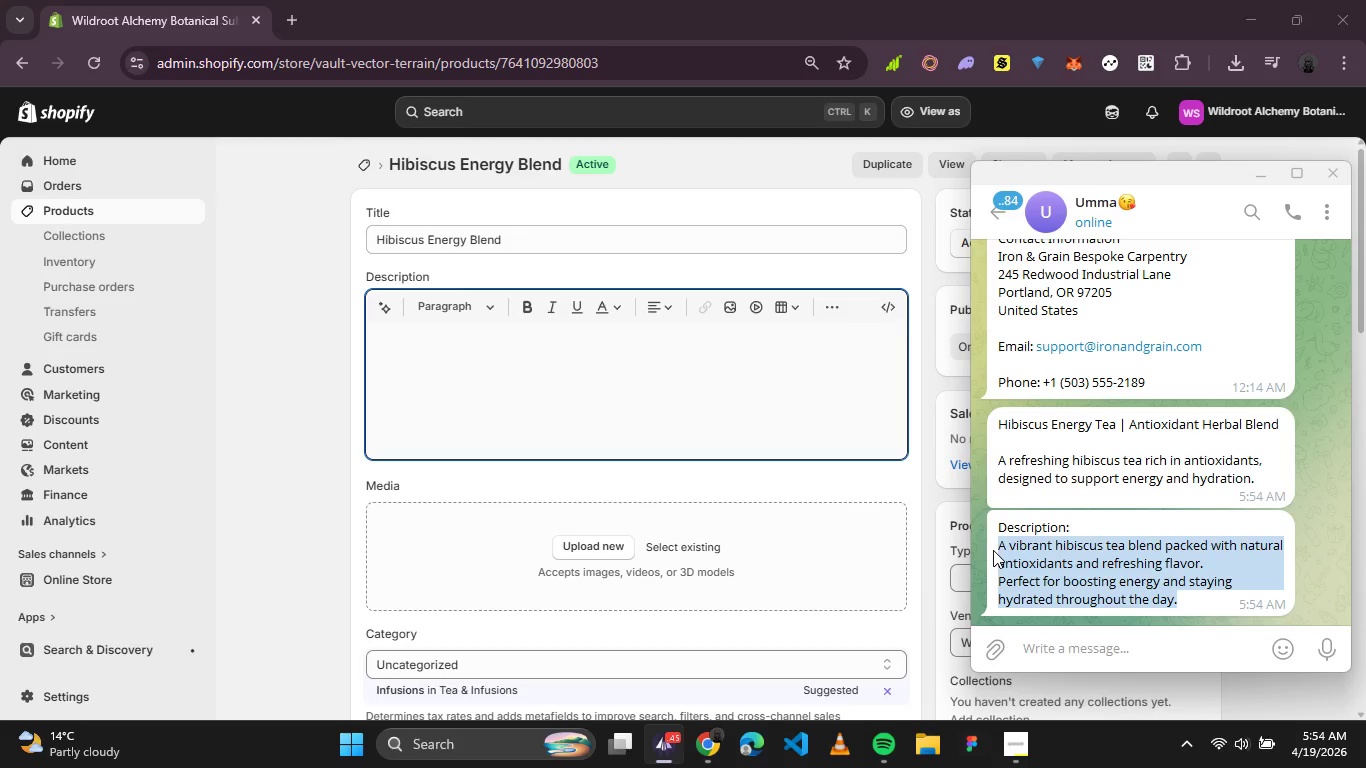 
key(Control+C)
 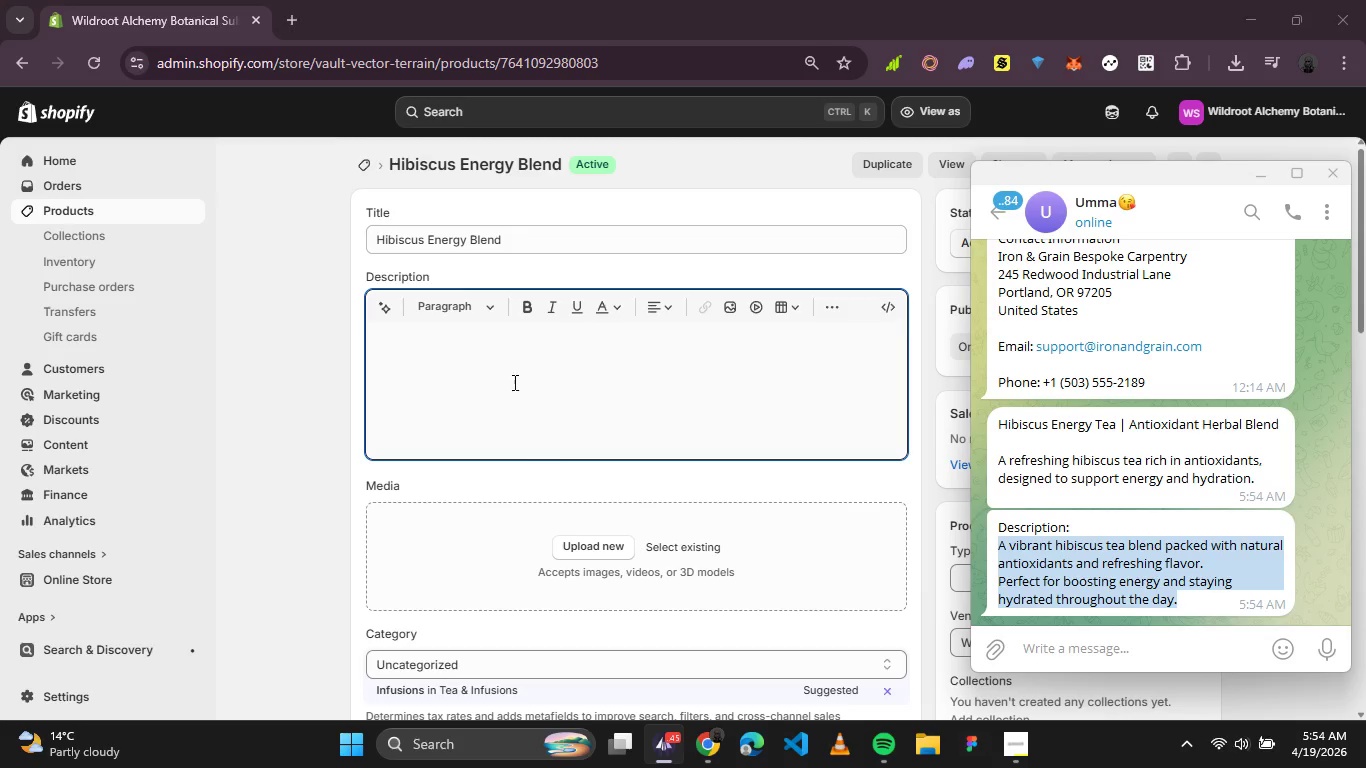 
left_click([505, 358])
 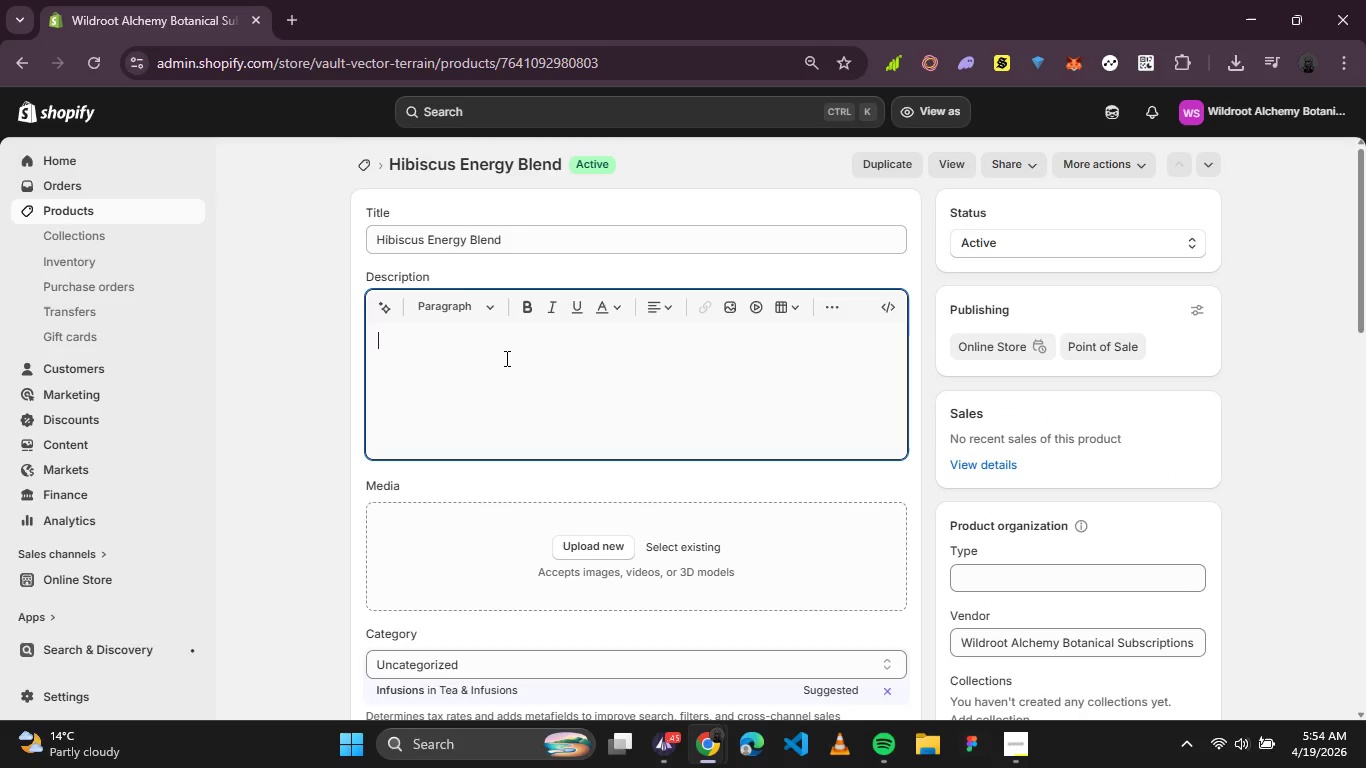 
key(Control+V)
 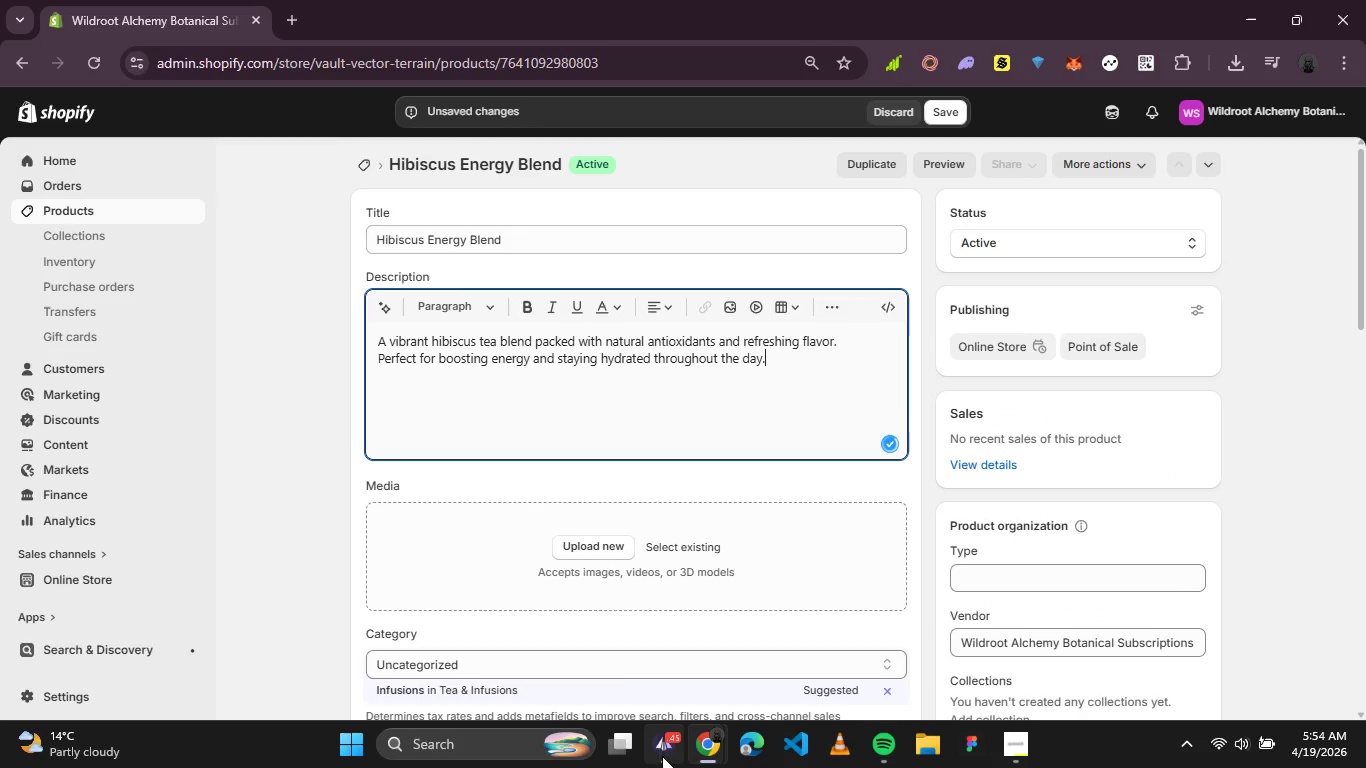 
left_click([679, 684])
 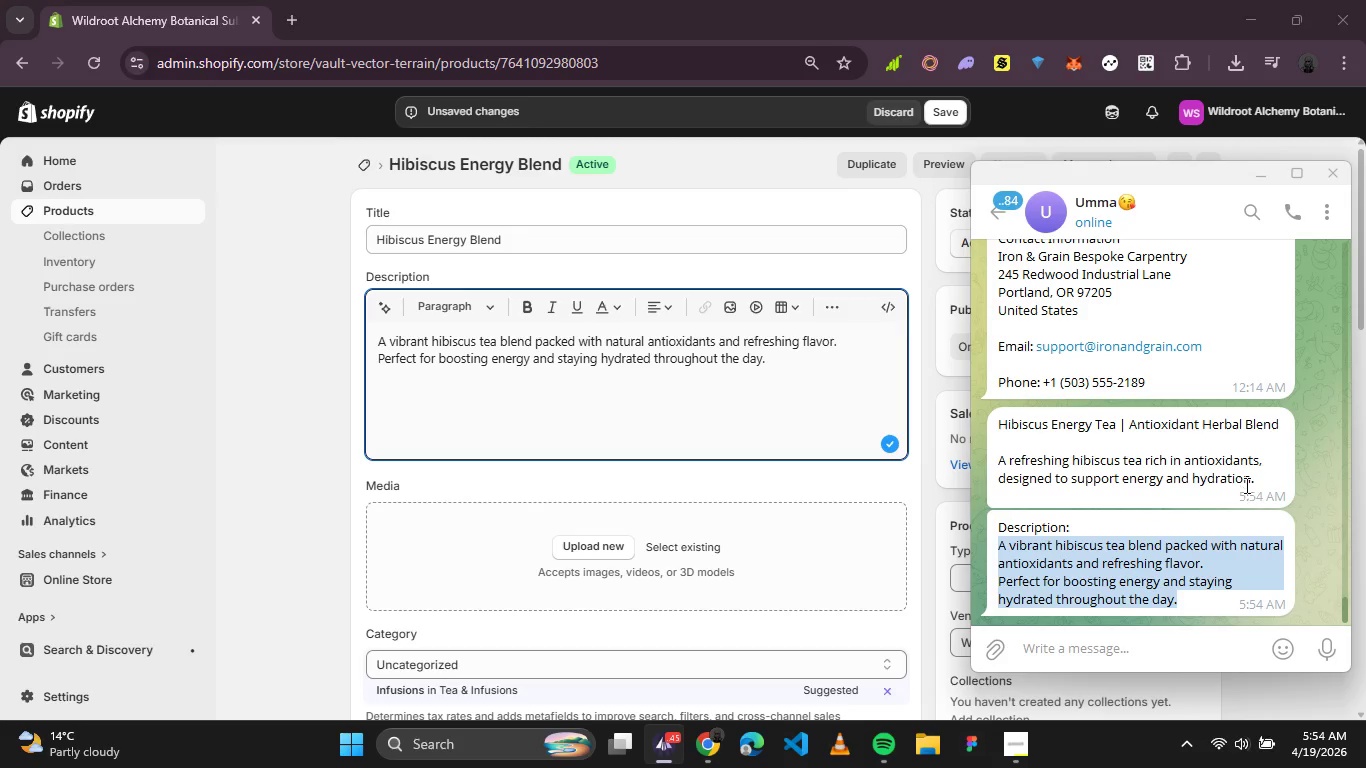 
left_click_drag(start_coordinate=[1261, 483], to_coordinate=[992, 466])
 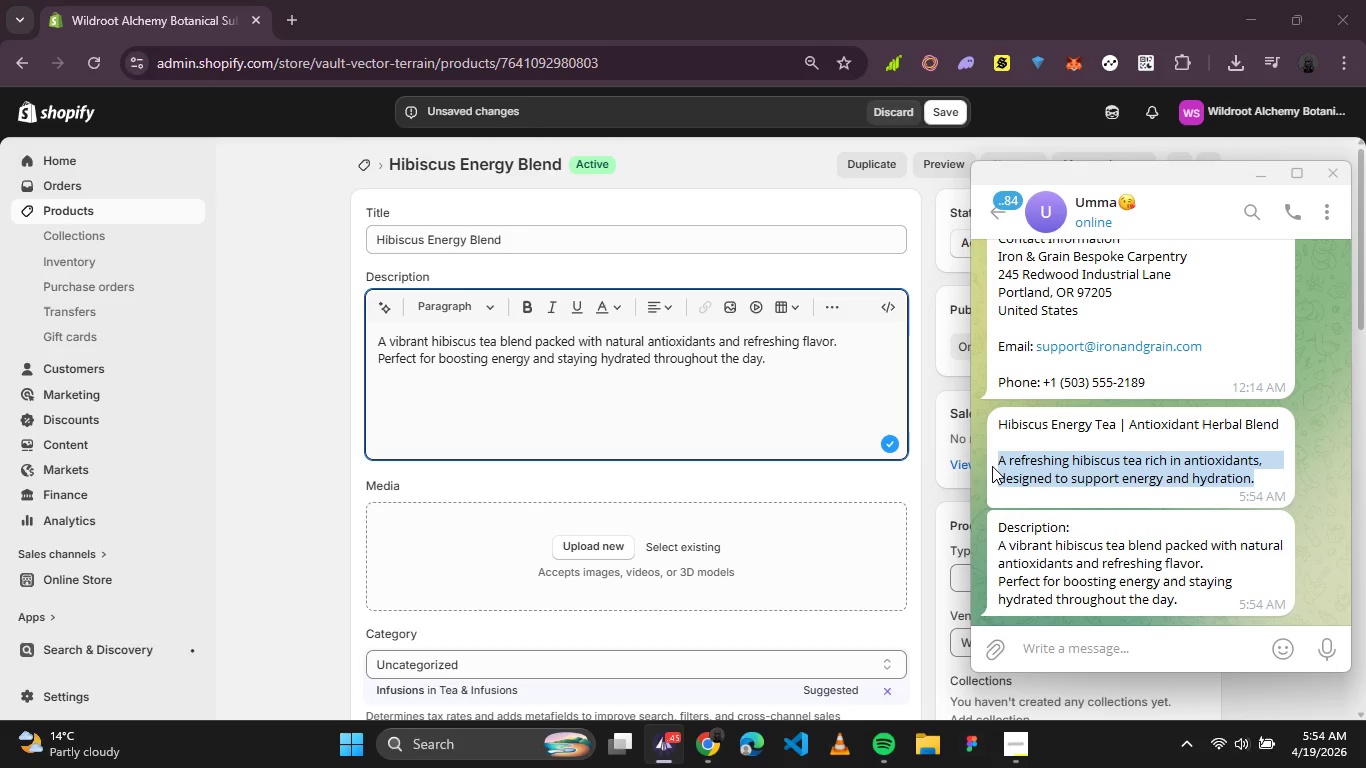 
key(Control+C)
 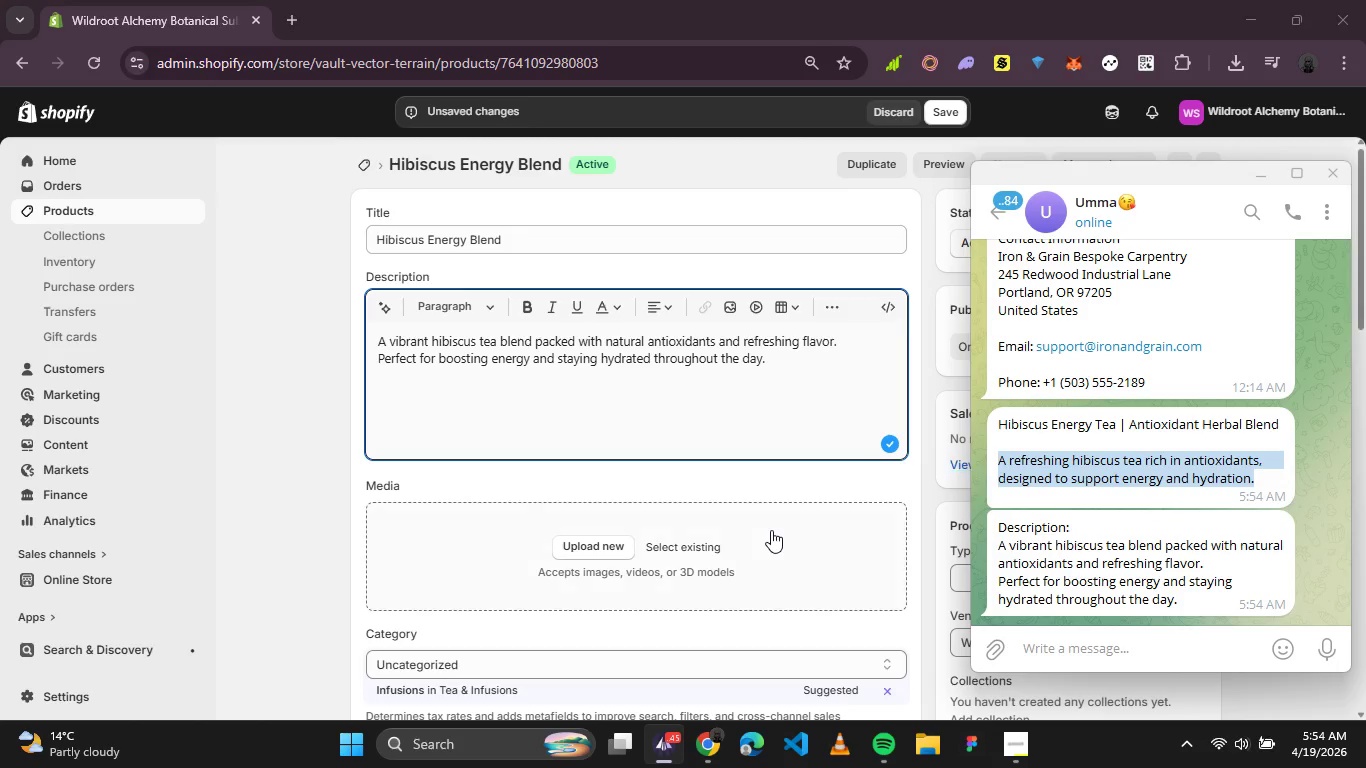 
scroll: coordinate [770, 541], scroll_direction: down, amount: 7.0
 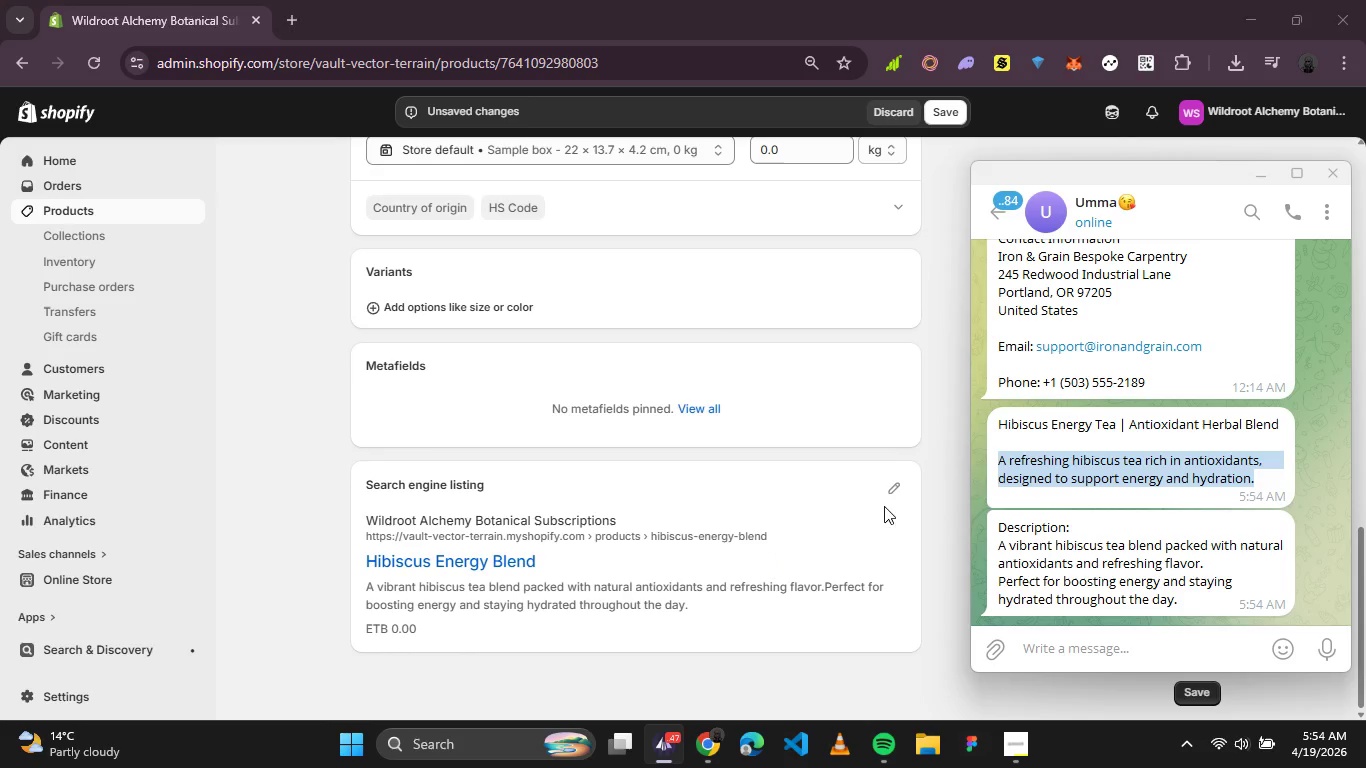 
left_click([889, 488])
 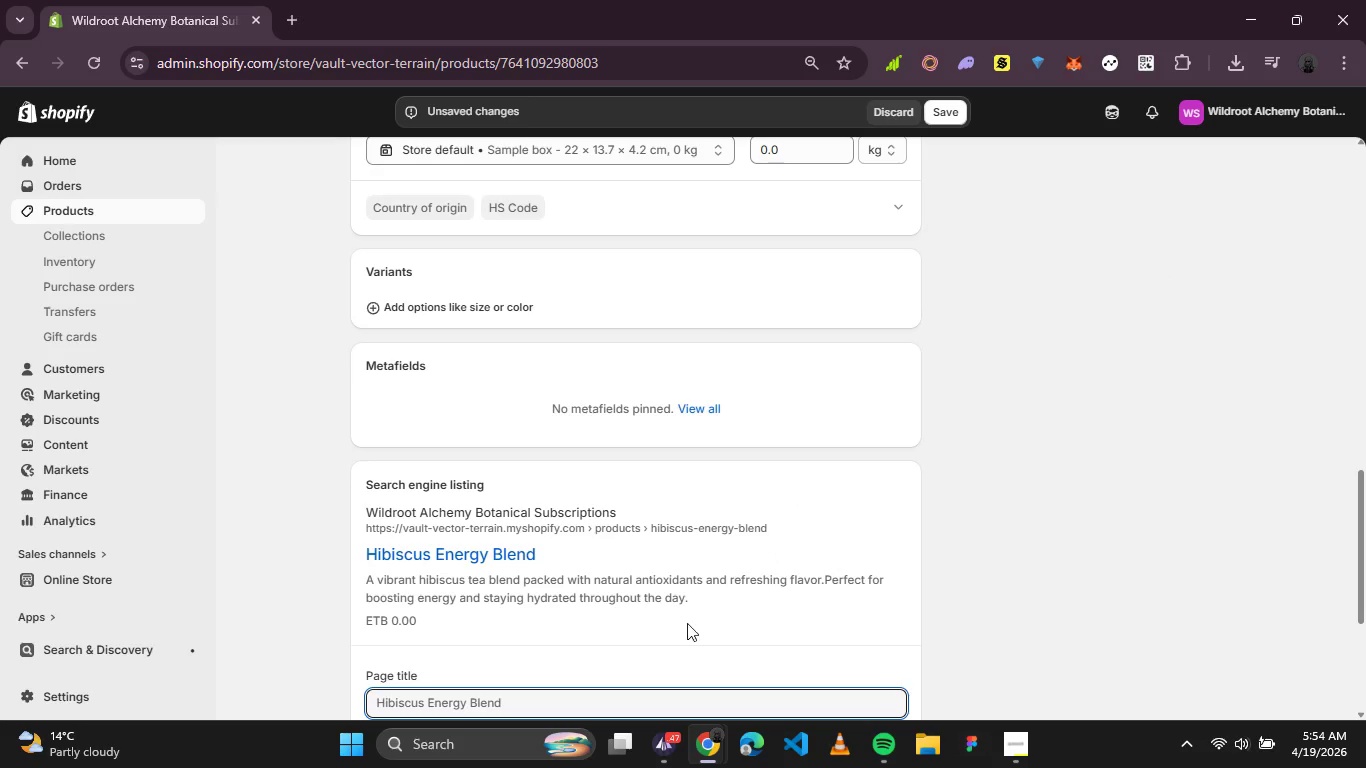 
scroll: coordinate [677, 611], scroll_direction: down, amount: 3.0
 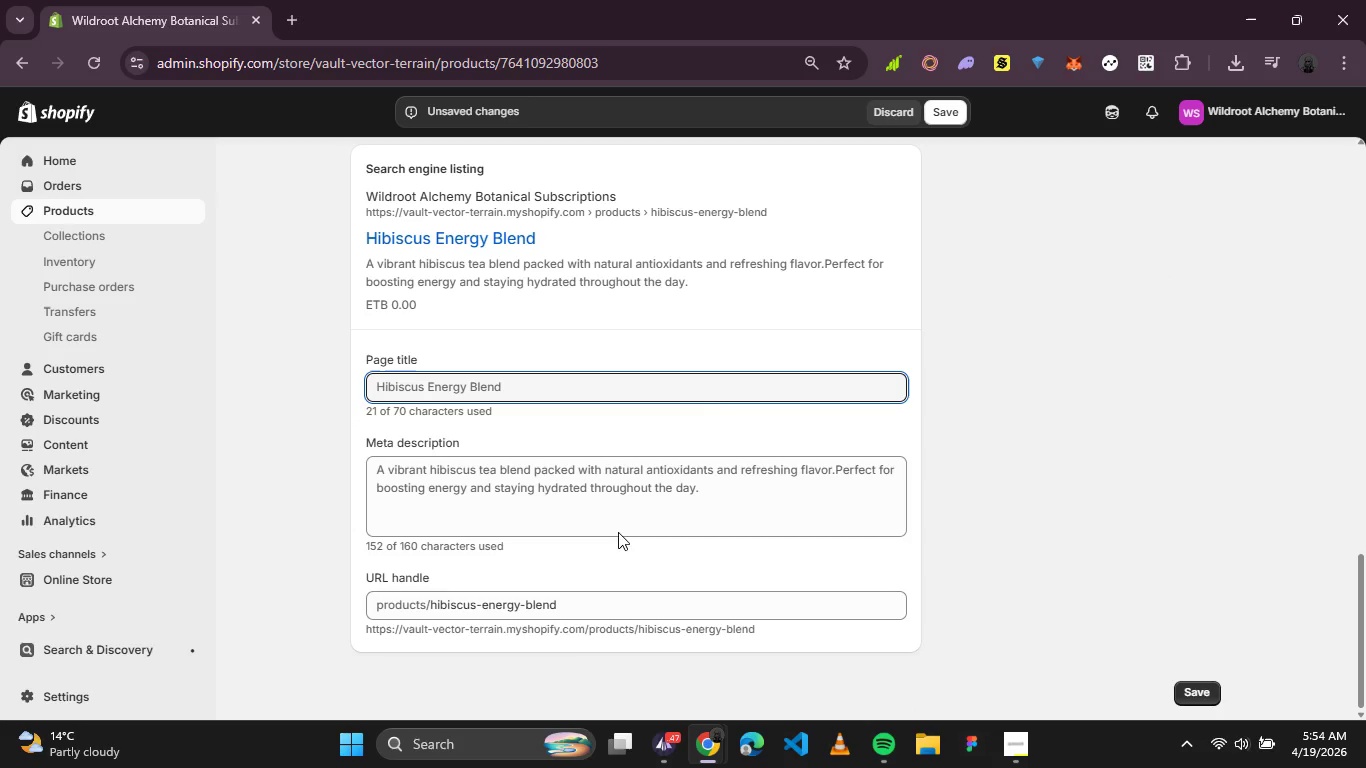 
left_click([610, 503])
 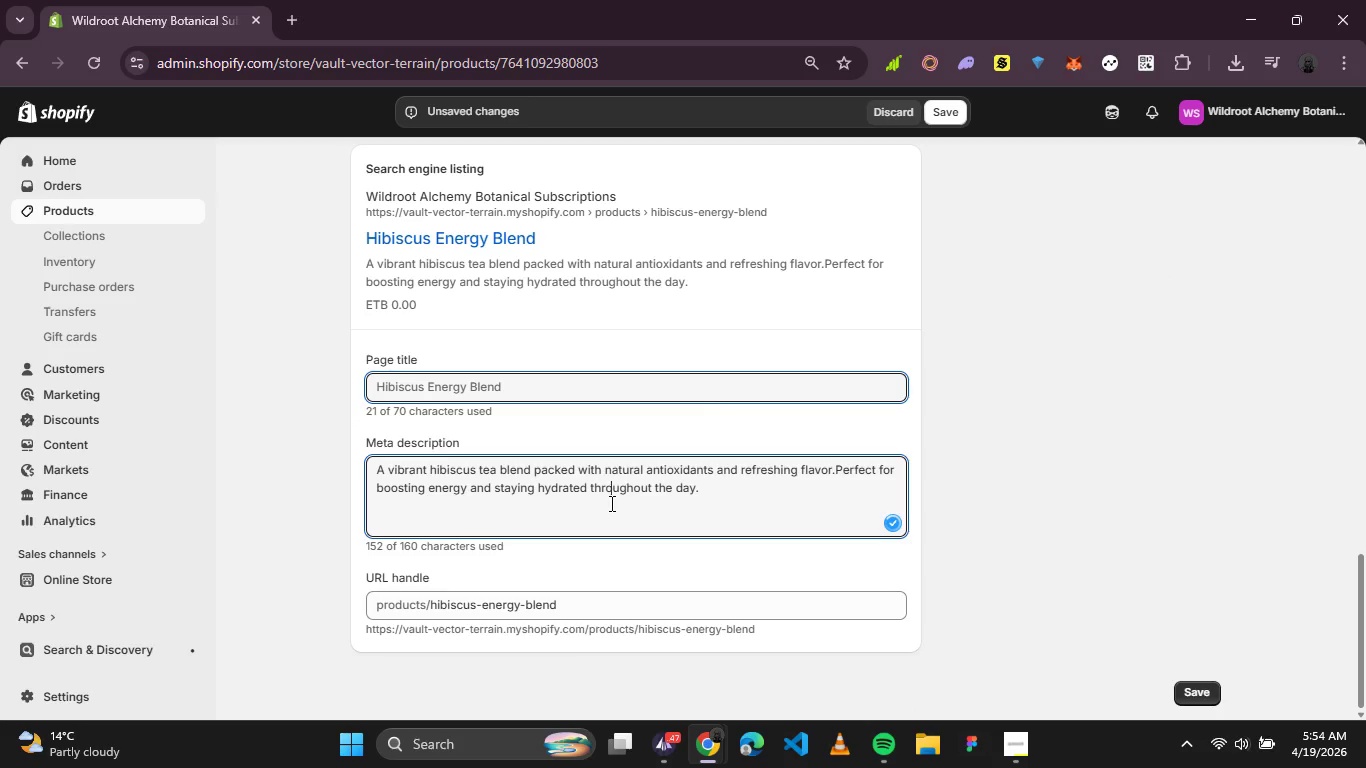 
key(Control+A)
 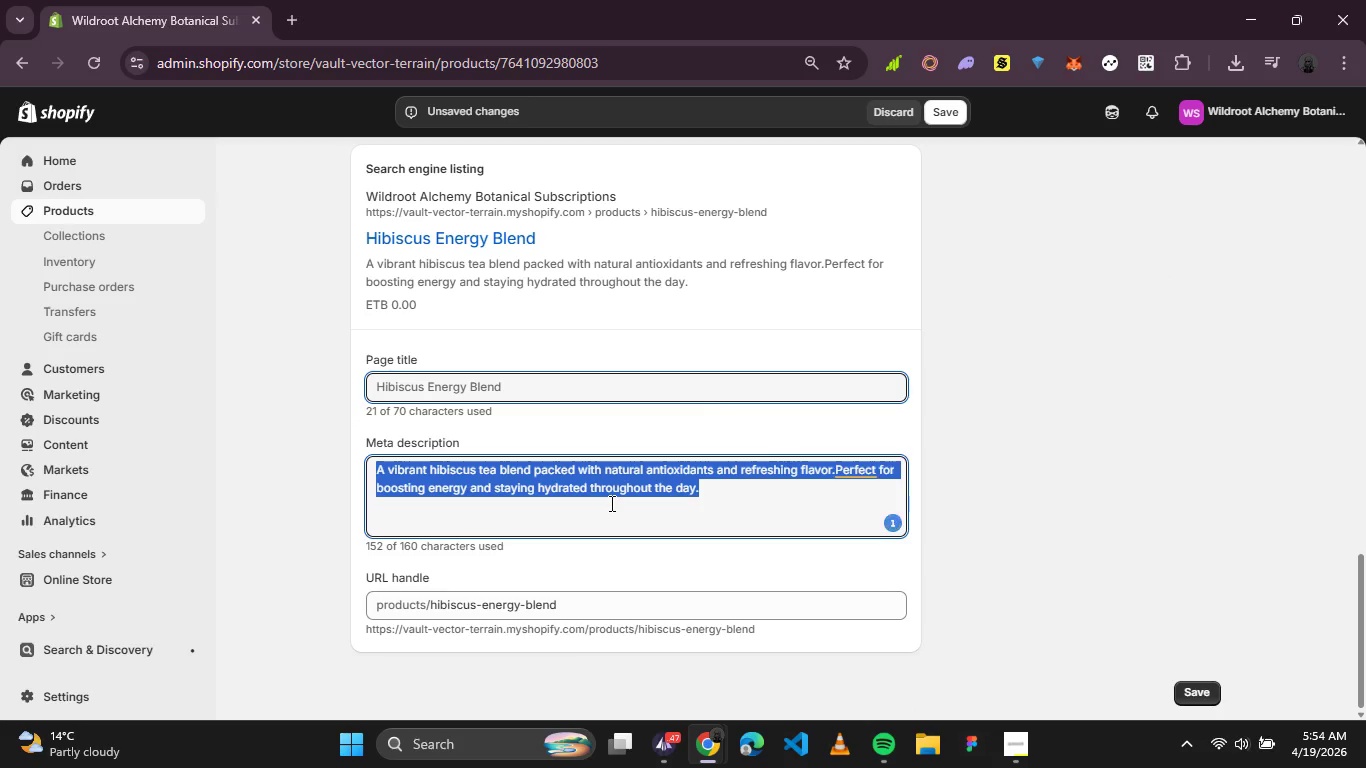 
key(Control+V)
 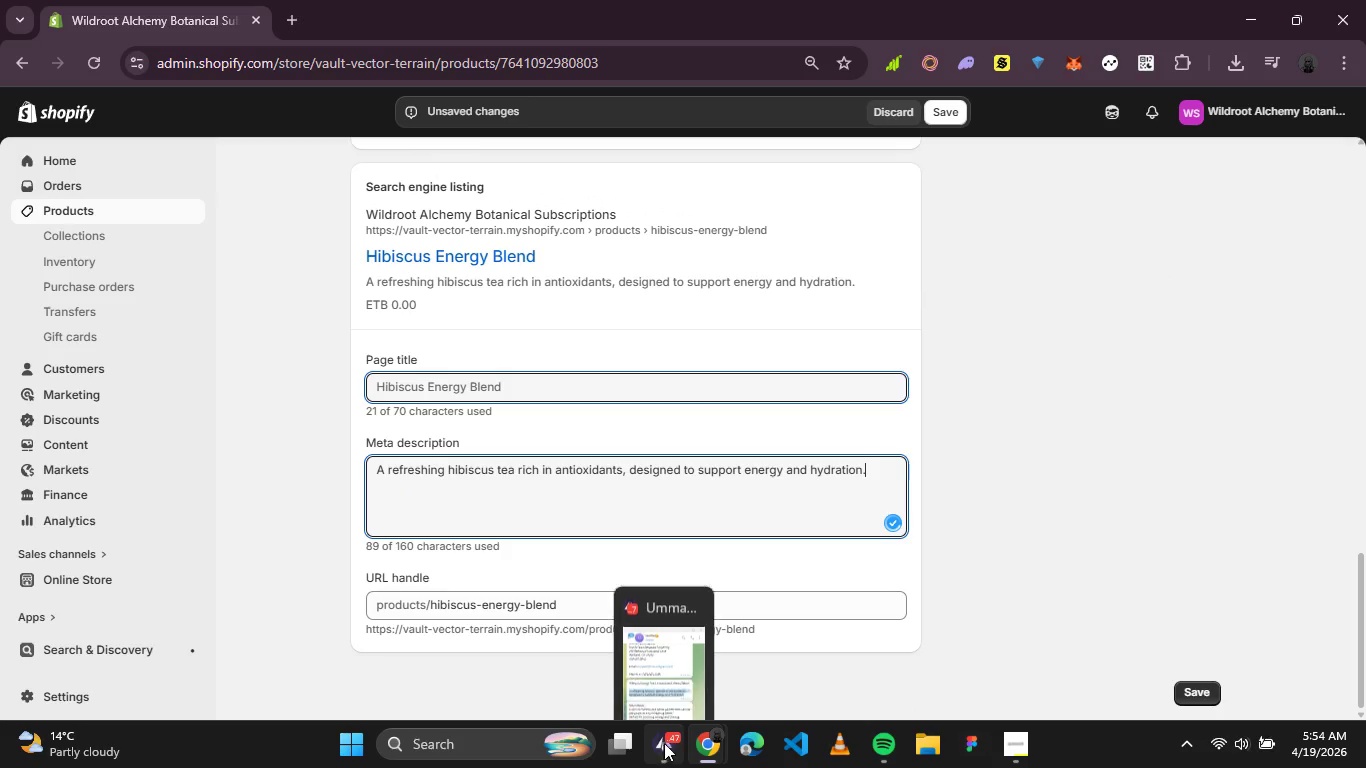 
left_click([659, 676])
 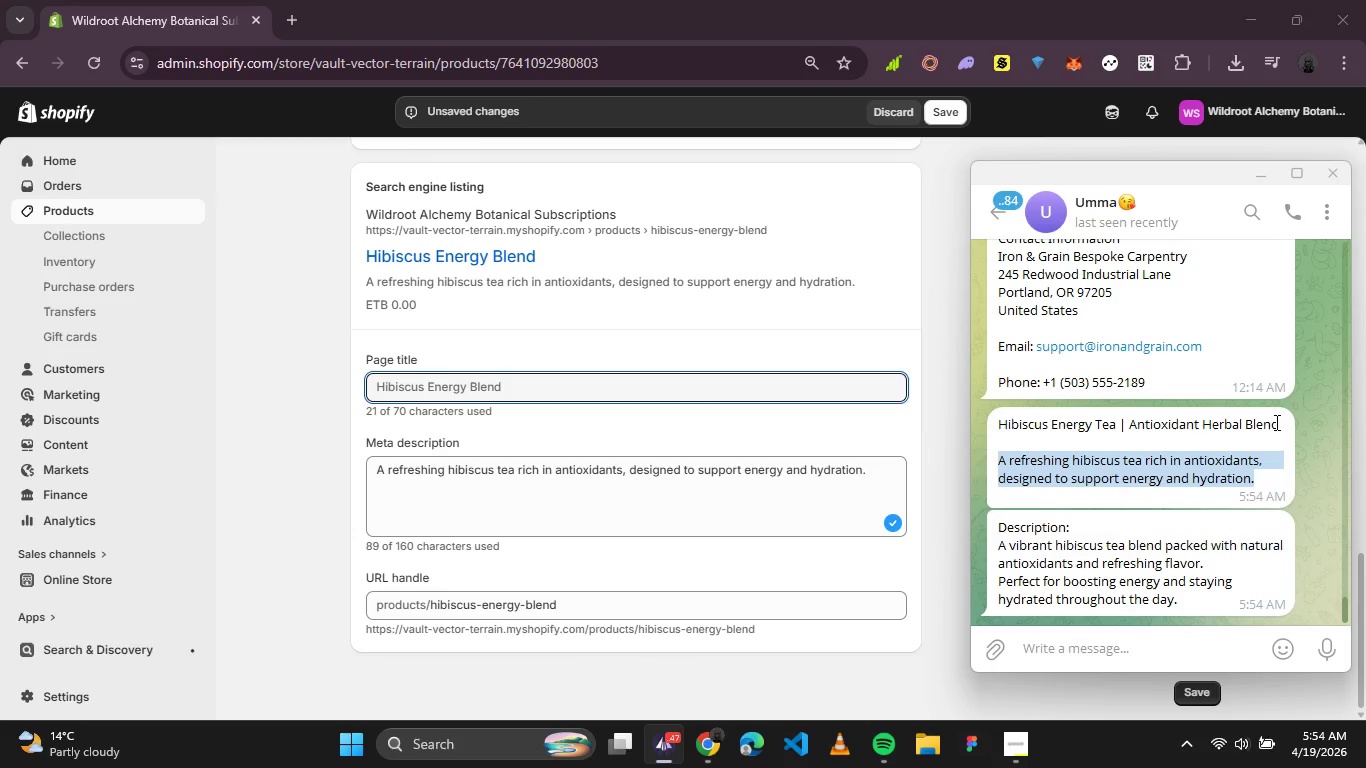 
left_click_drag(start_coordinate=[1275, 422], to_coordinate=[997, 432])
 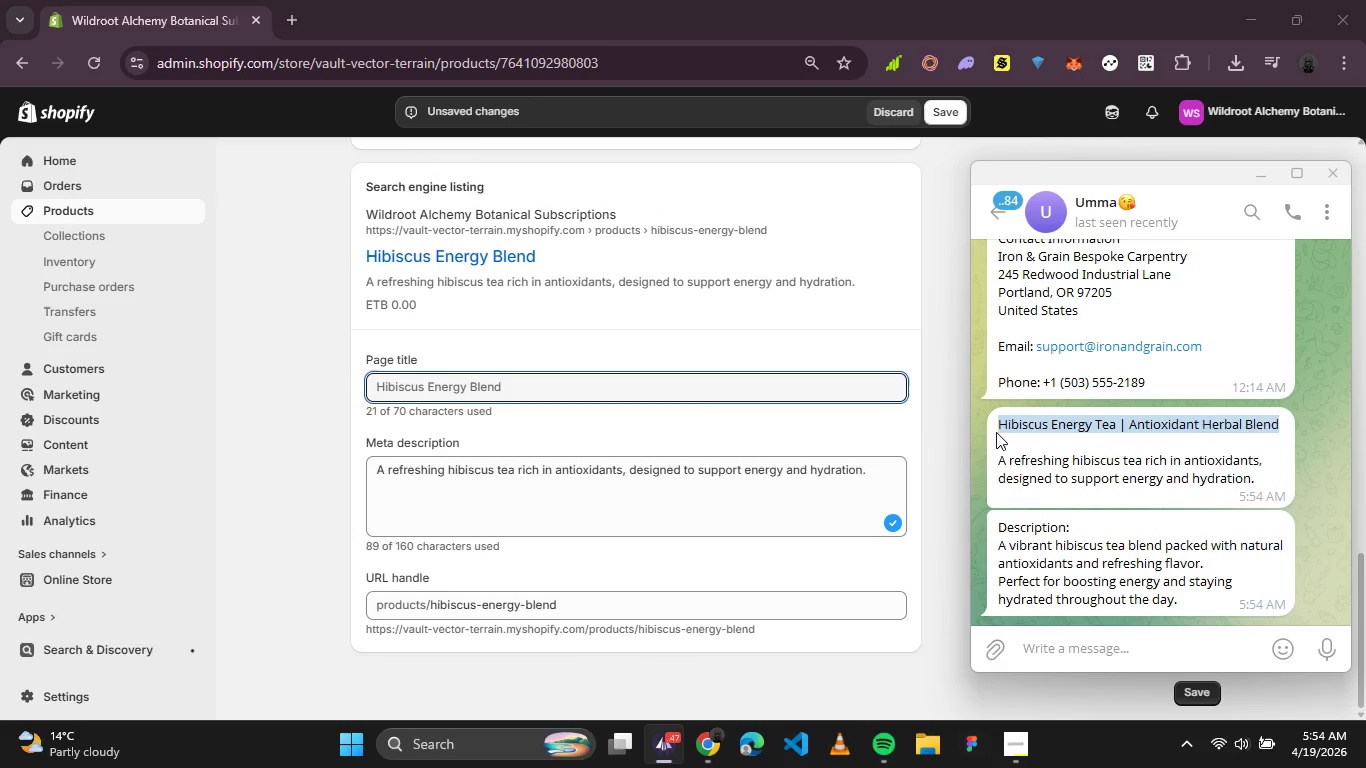 
key(Control+C)
 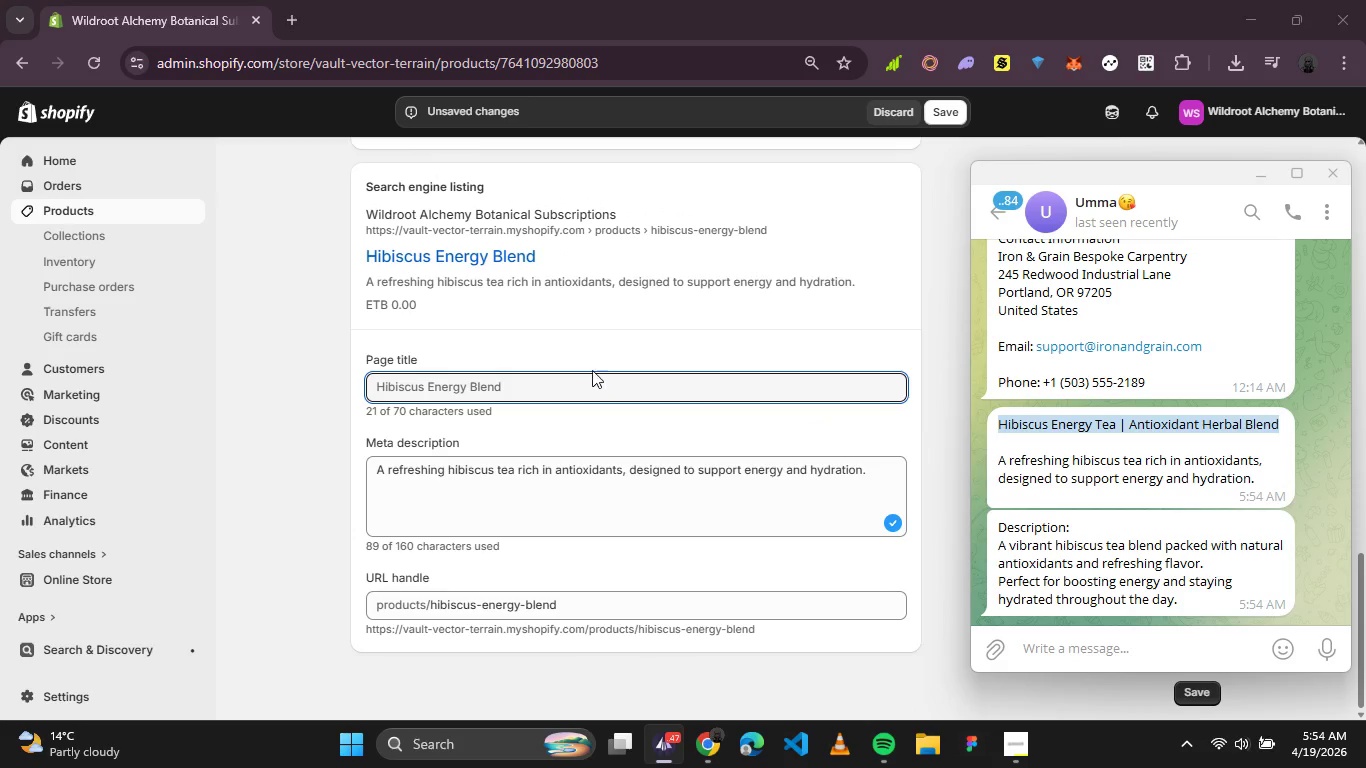 
left_click([586, 386])
 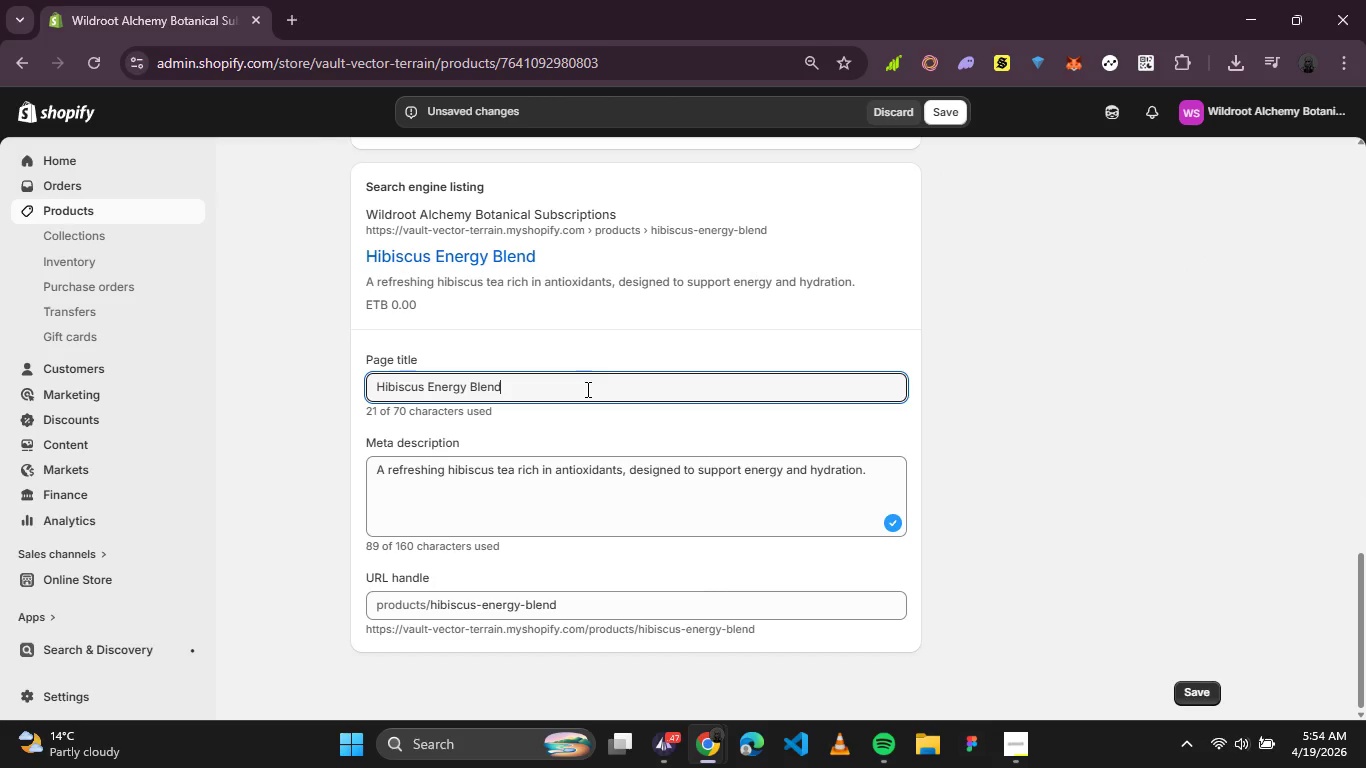 
key(Control+A)
 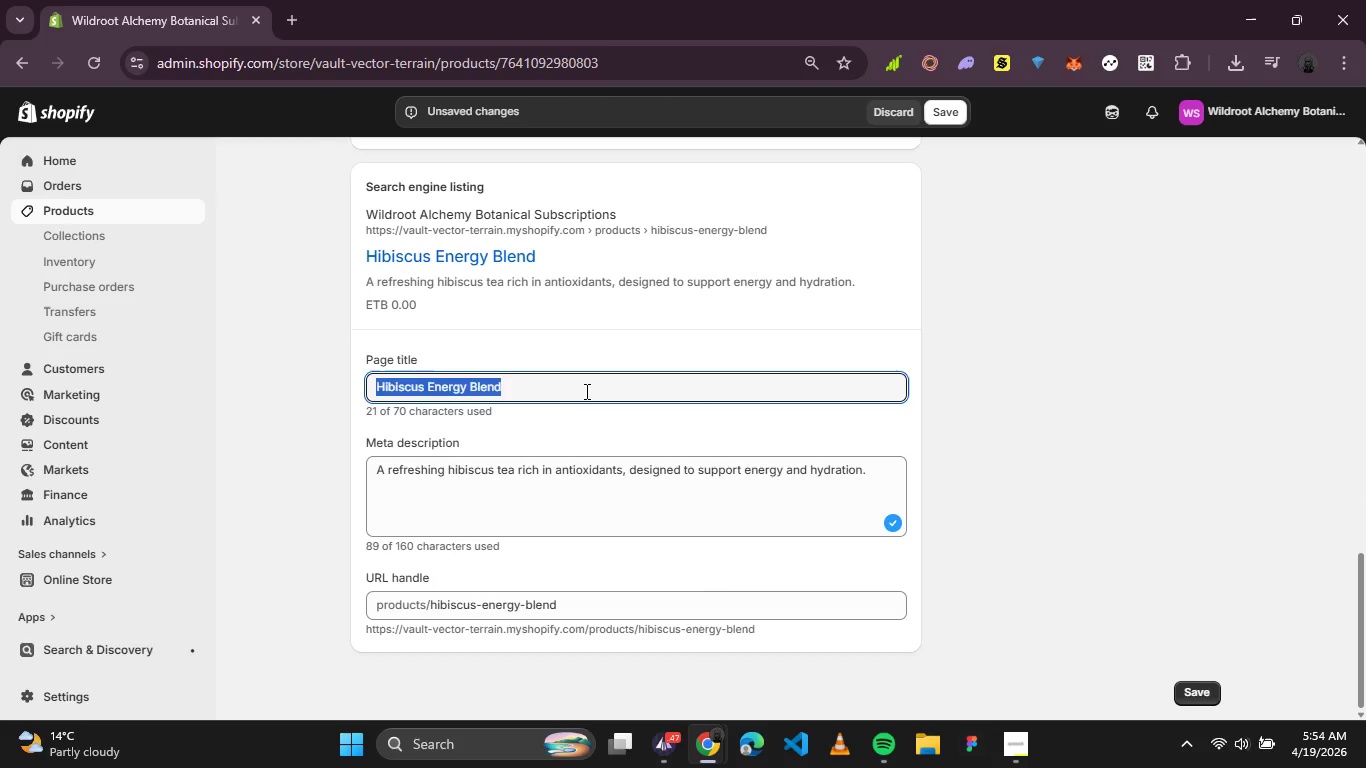 
key(Control+V)
 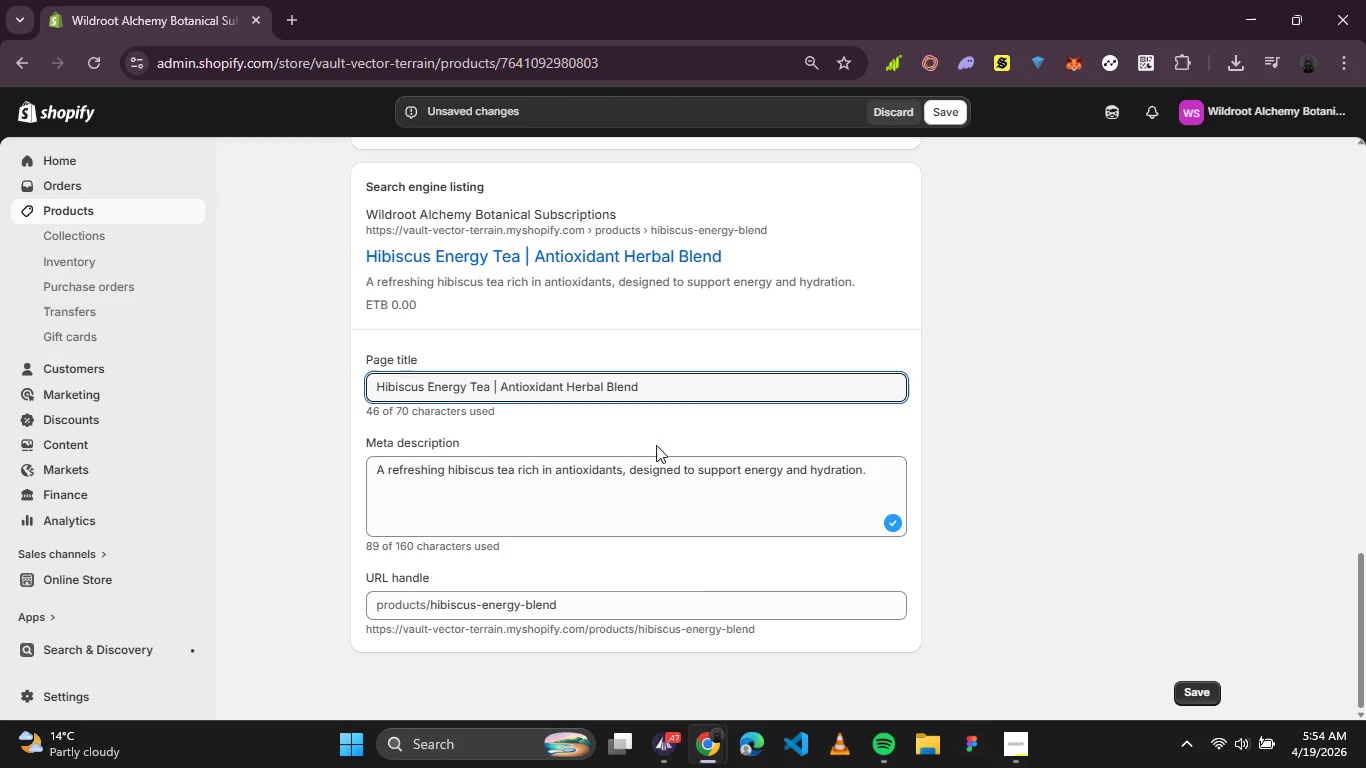 
scroll: coordinate [674, 476], scroll_direction: up, amount: 4.0
 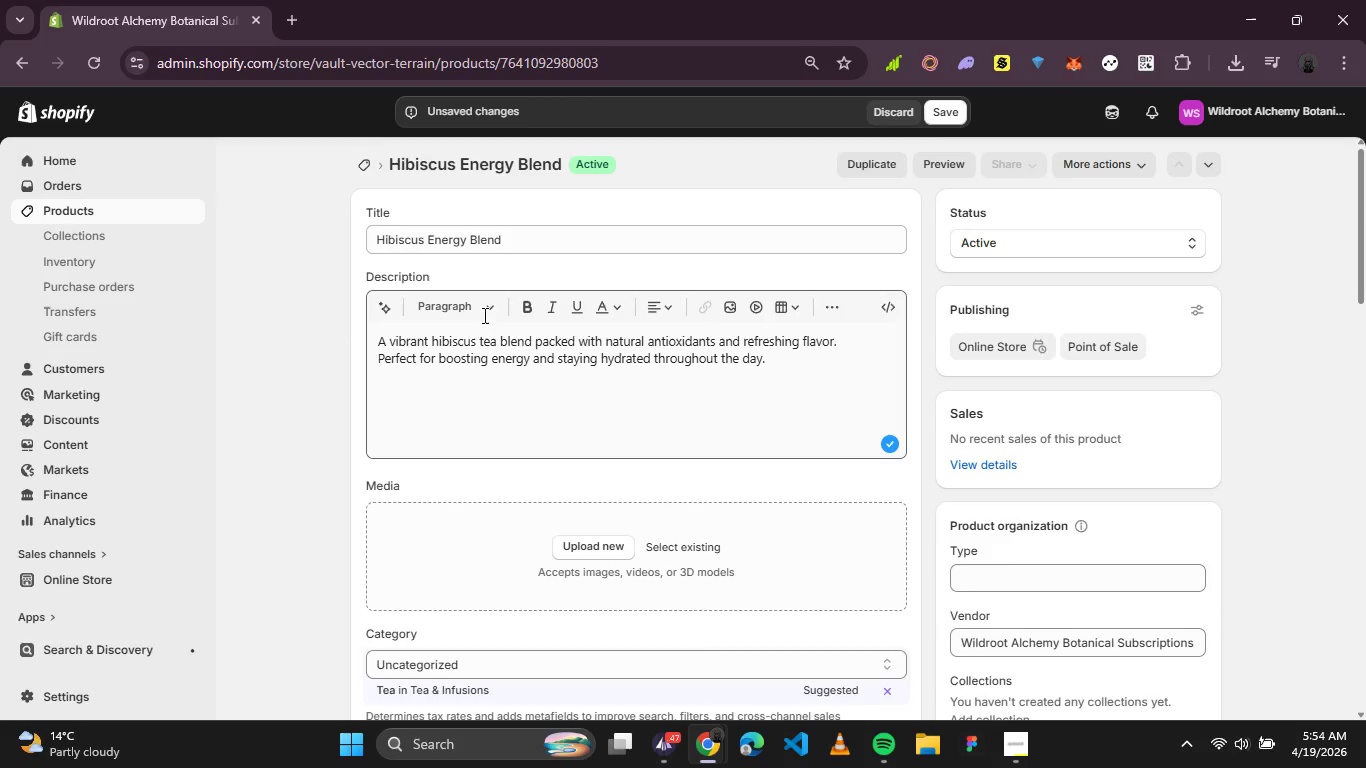 
left_click_drag(start_coordinate=[525, 237], to_coordinate=[302, 227])
 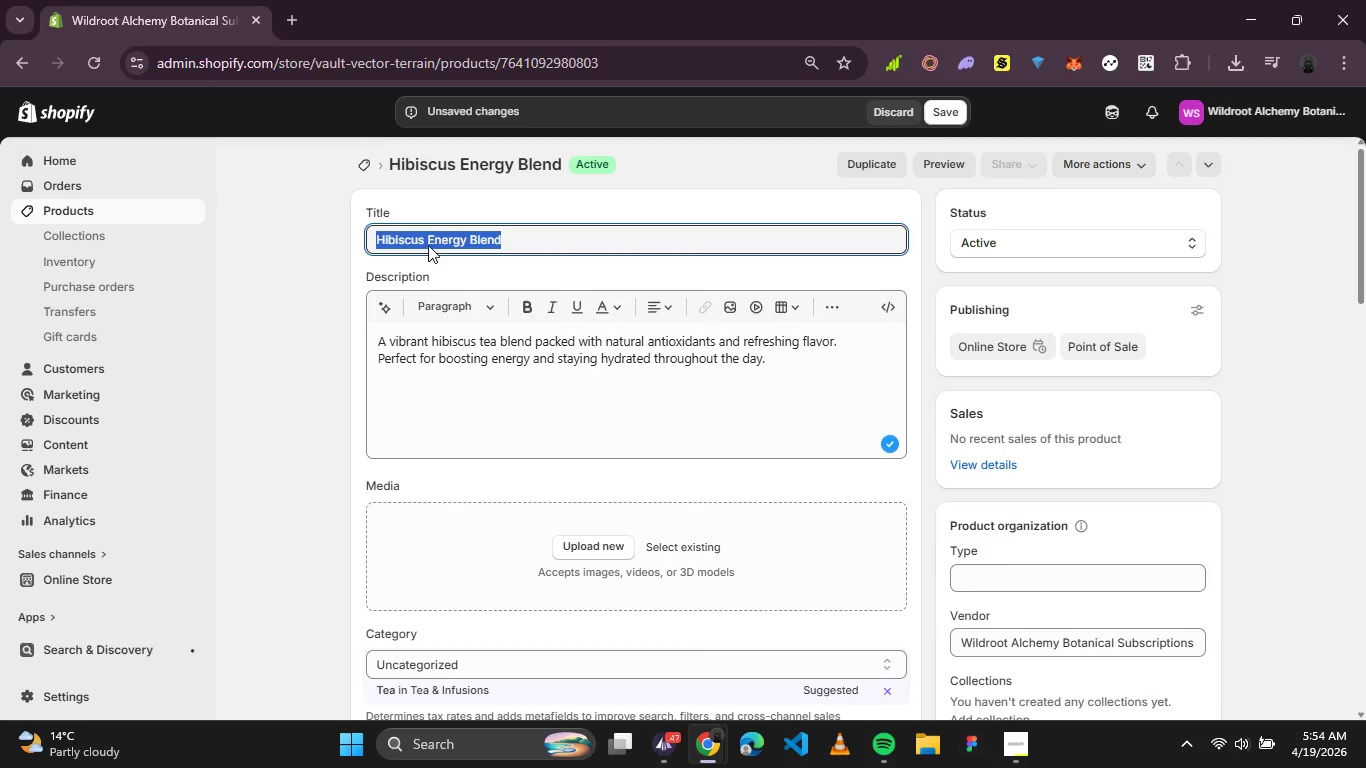 
right_click([437, 238])
 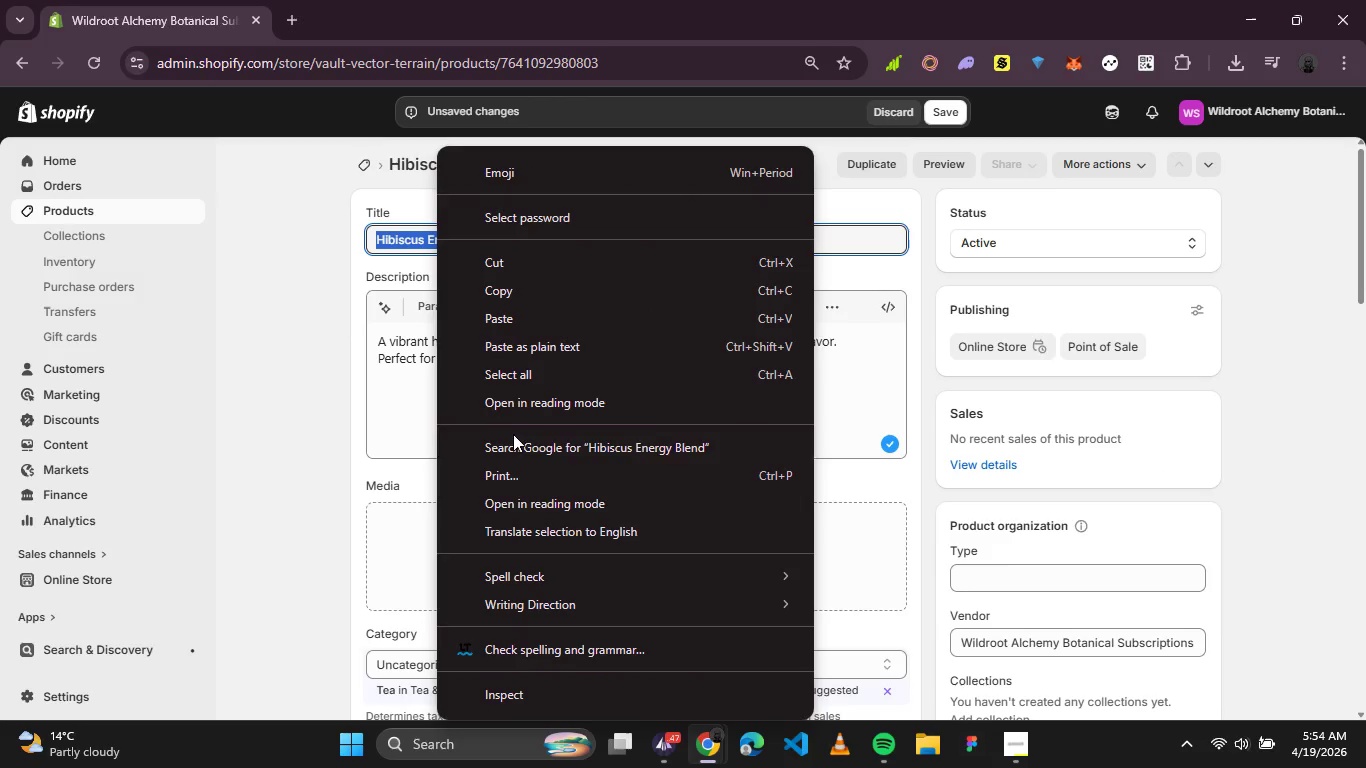 
left_click([514, 435])
 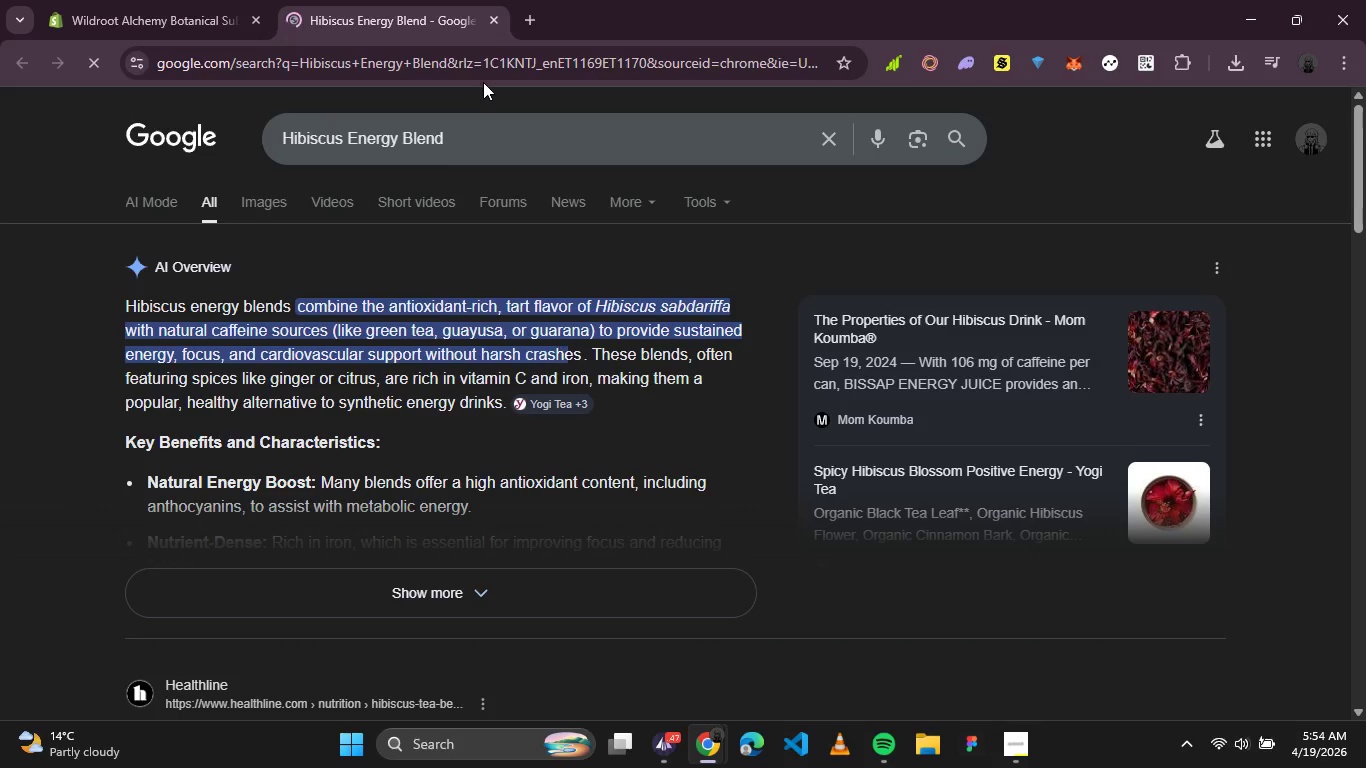 
left_click([281, 207])
 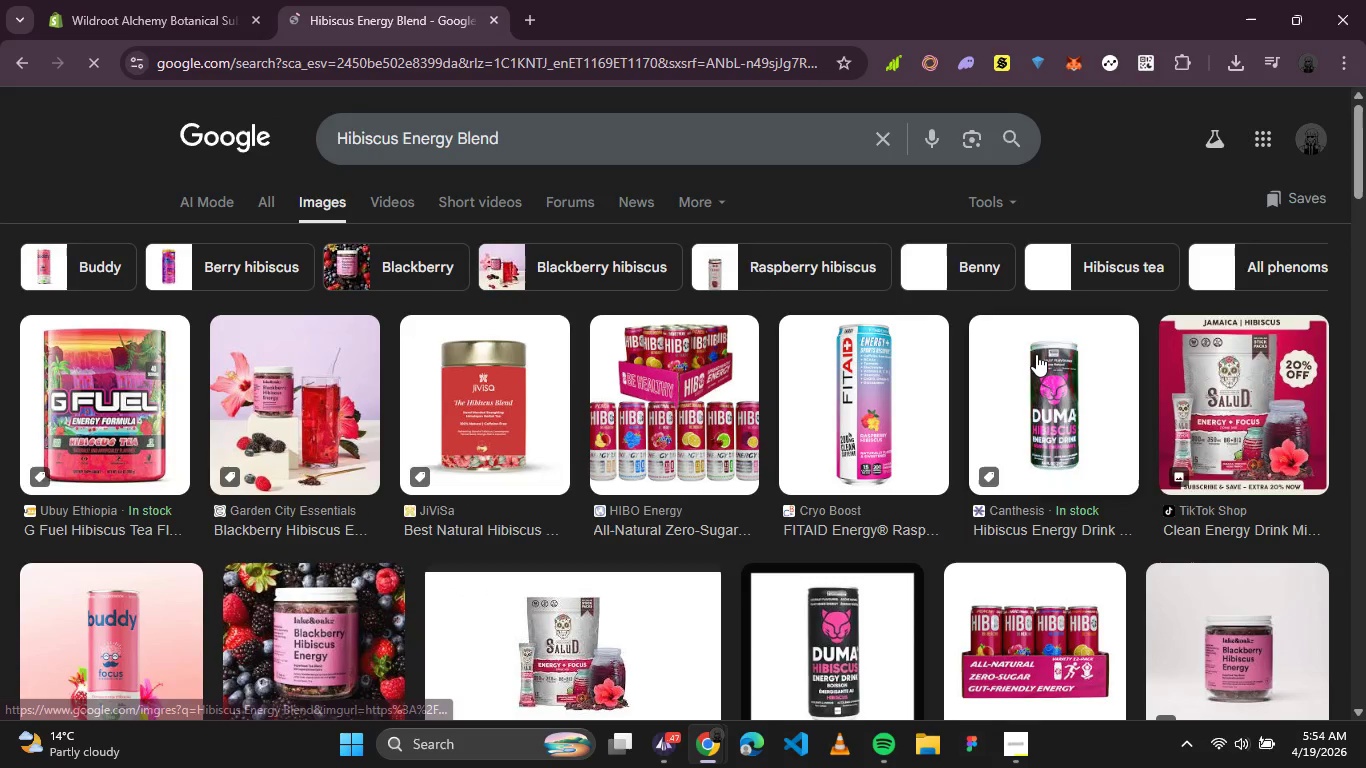 
scroll: coordinate [1006, 358], scroll_direction: down, amount: 1.0
 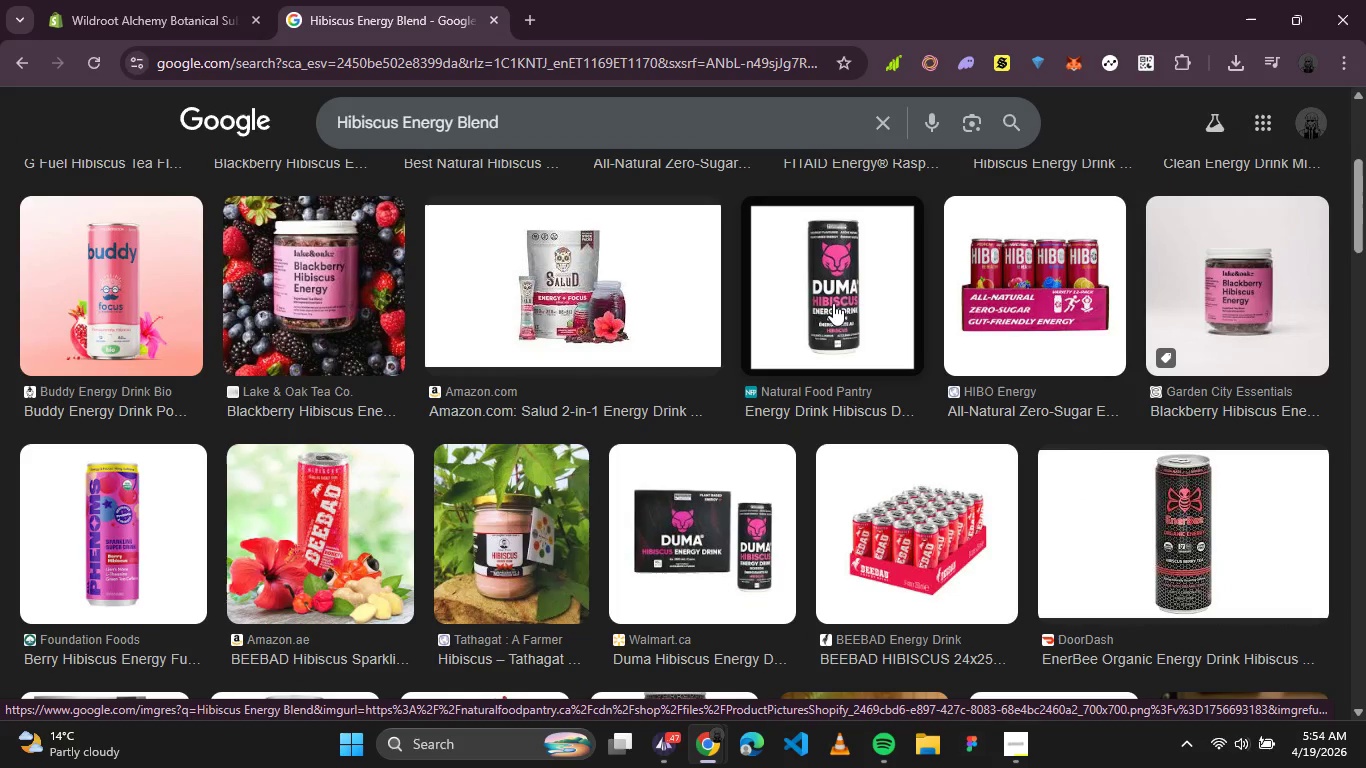 
scroll: coordinate [822, 296], scroll_direction: up, amount: 1.0
 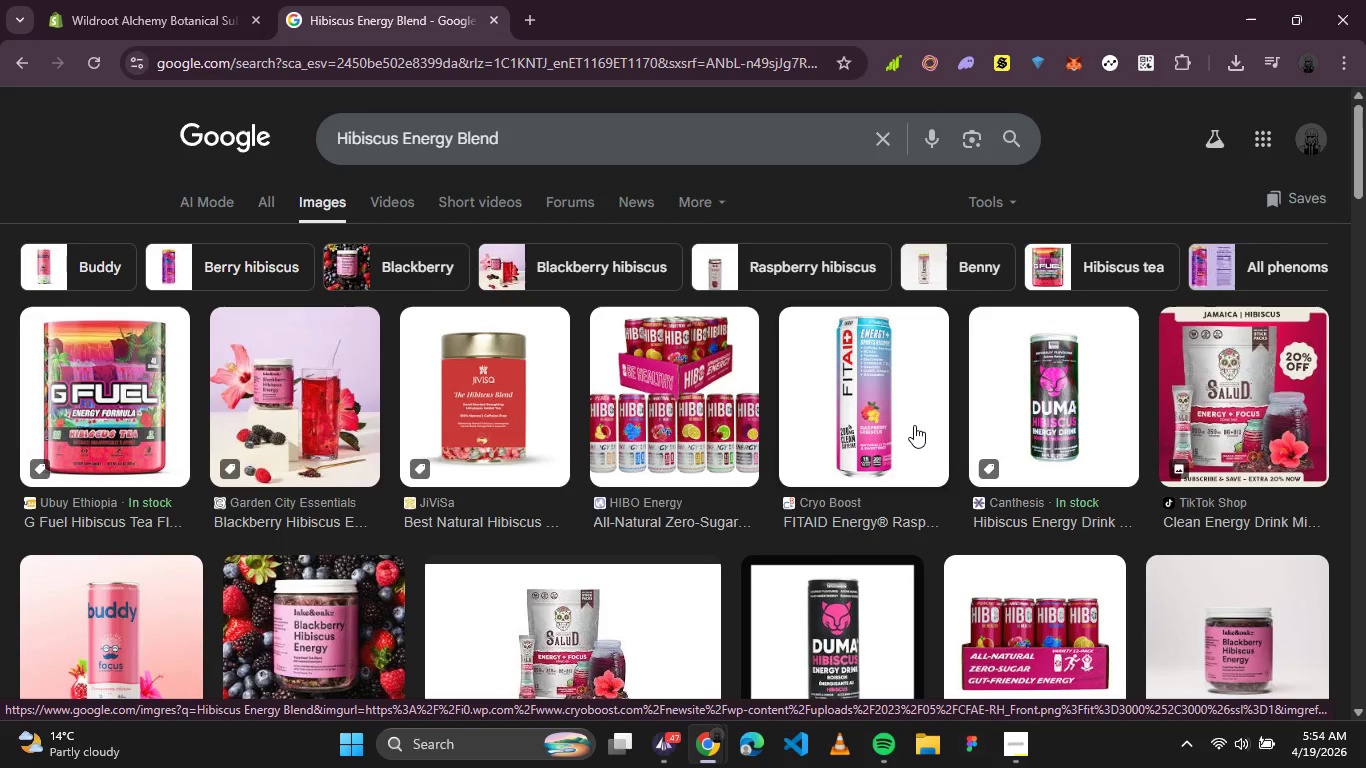 
left_click([914, 425])
 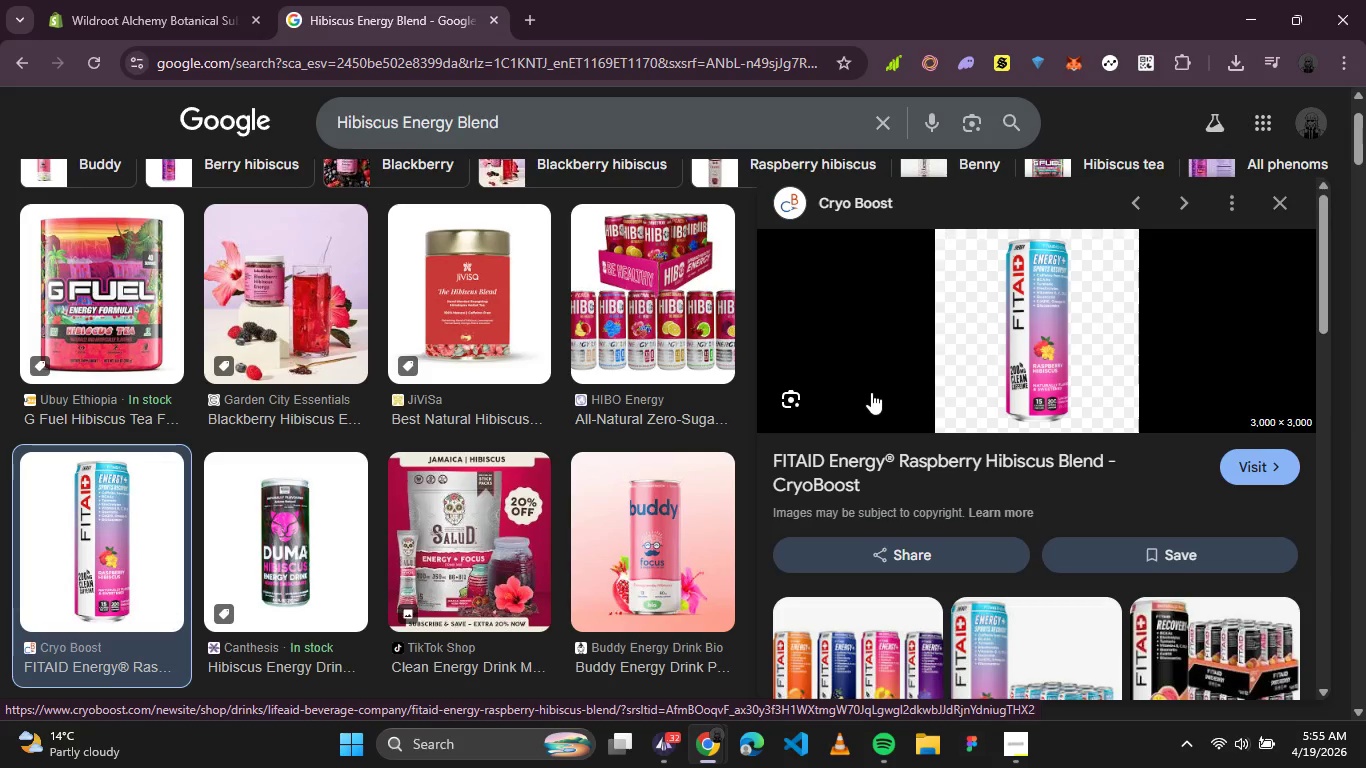 
wait(13.81)
 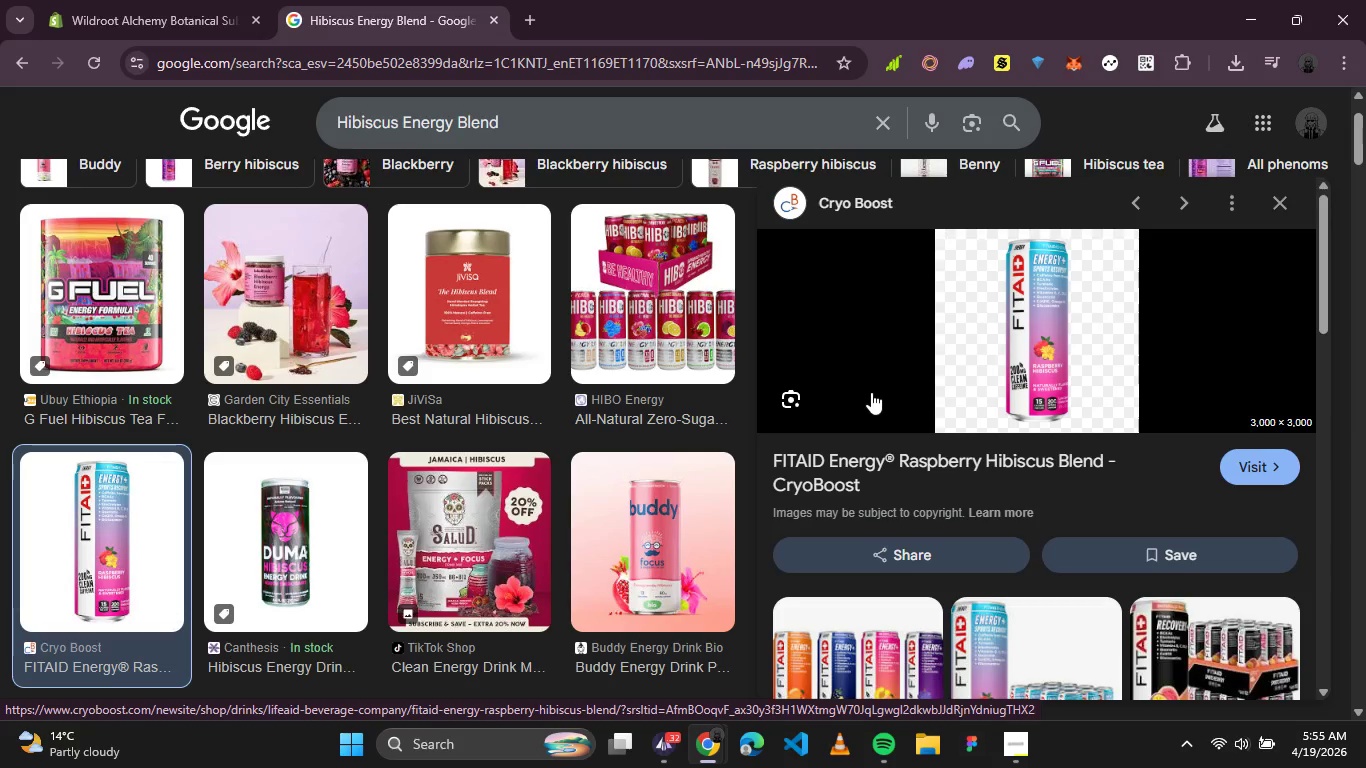 
right_click([1031, 277])
 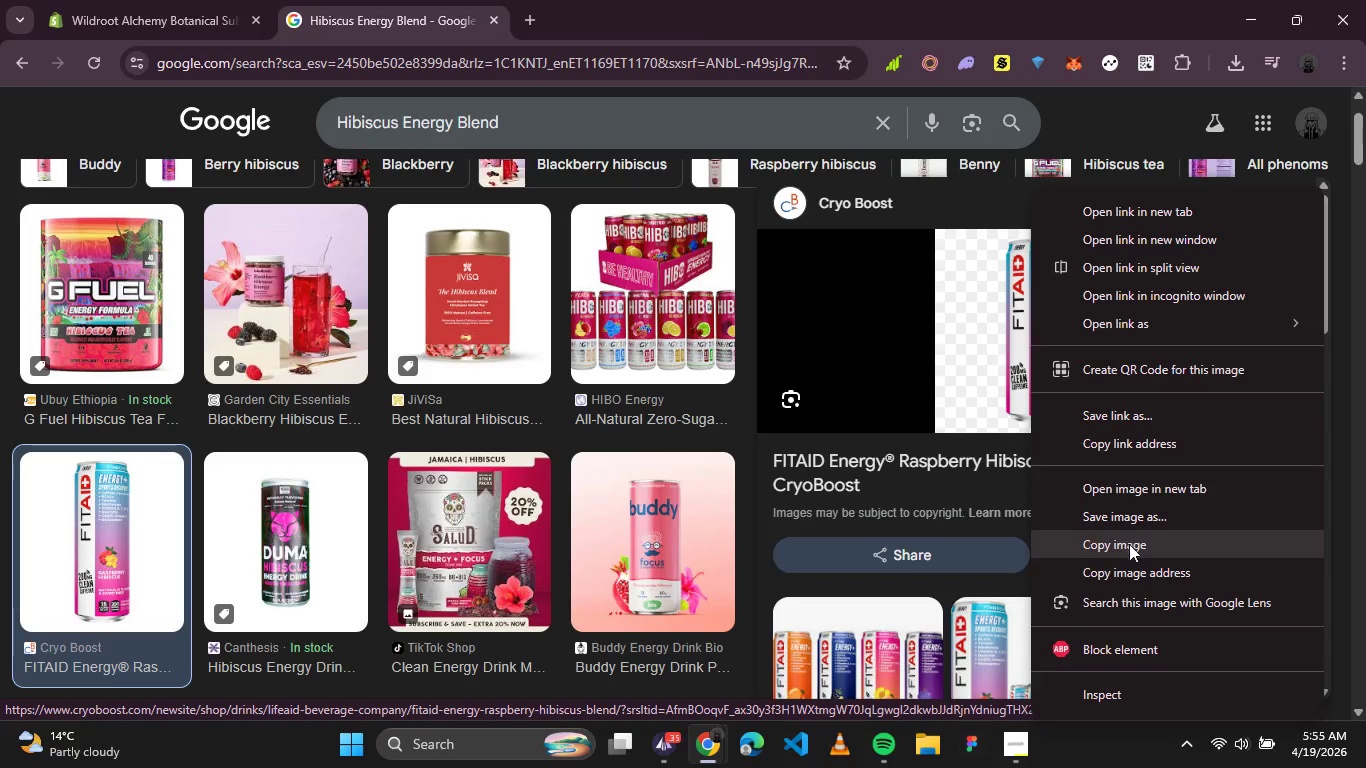 
left_click([1135, 522])
 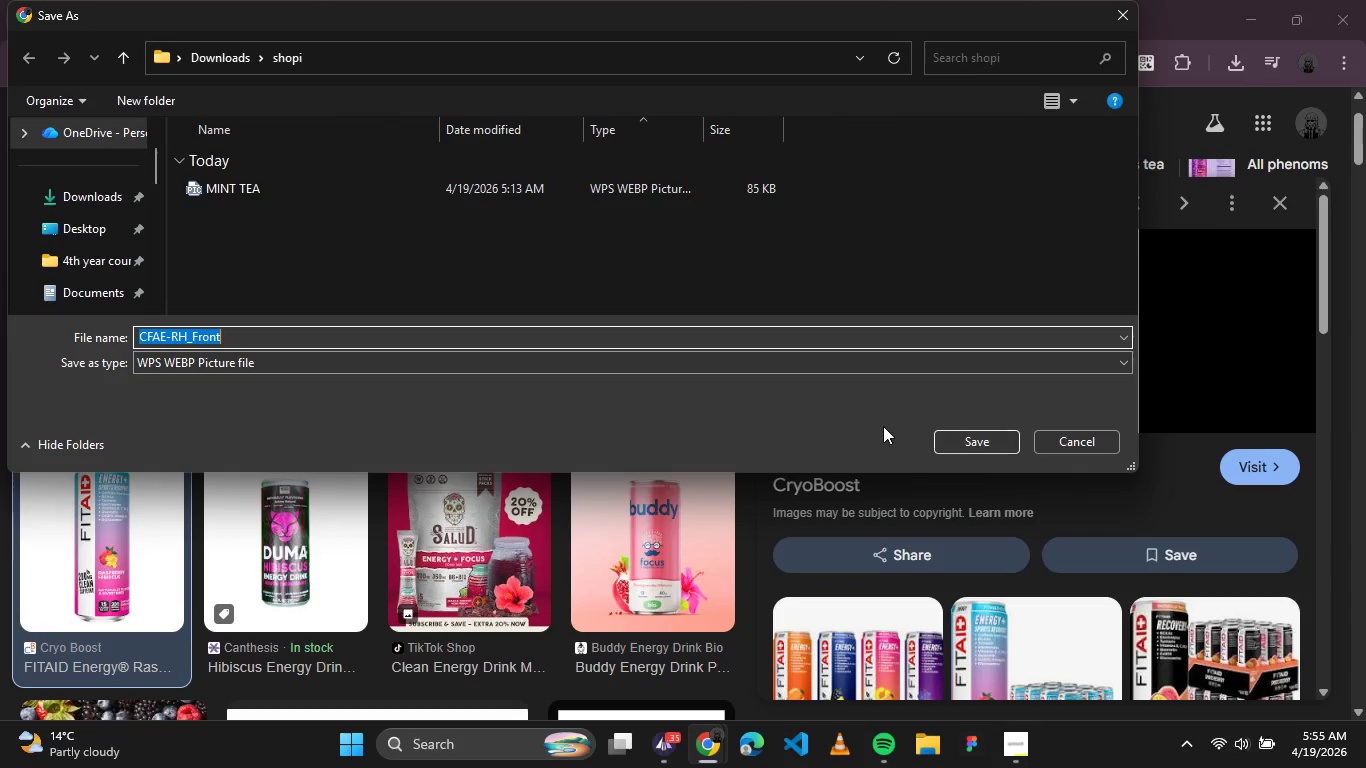 
left_click([964, 440])
 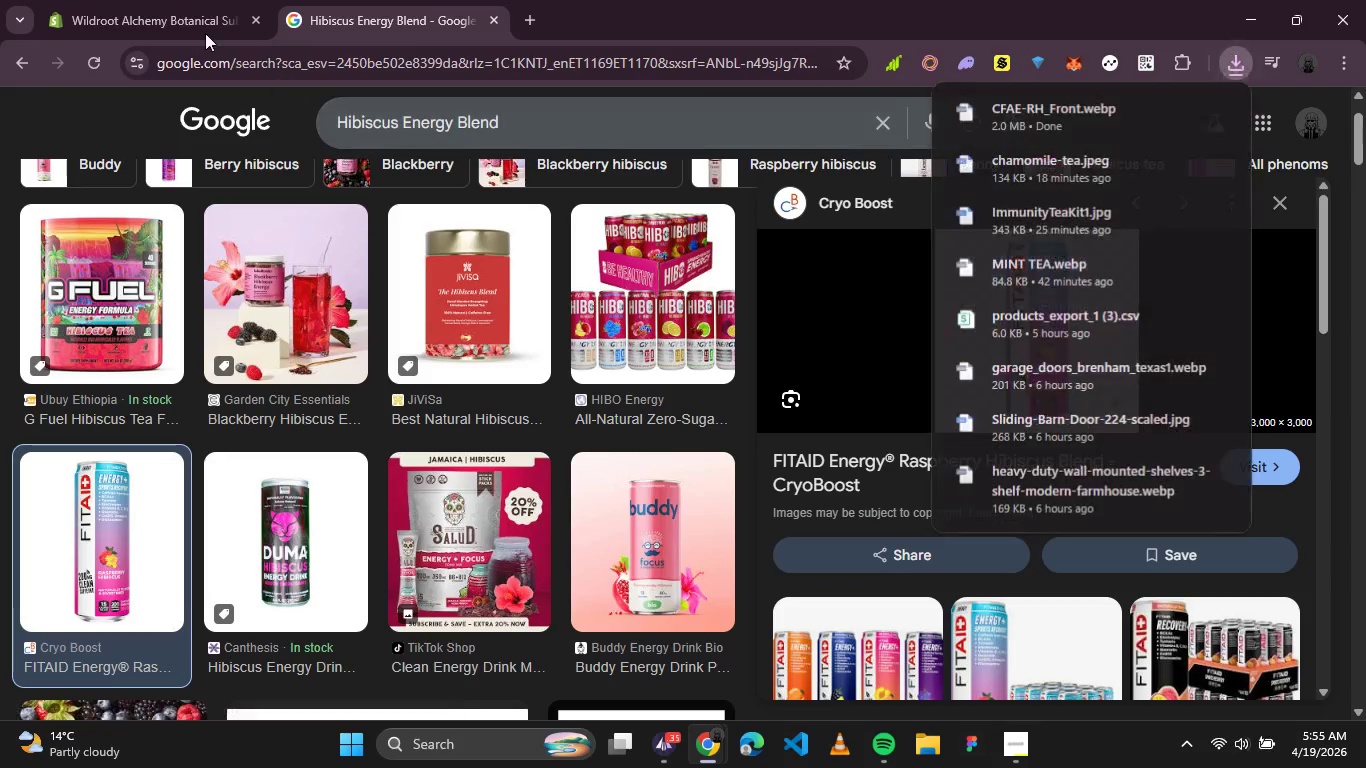 
left_click([131, 0])
 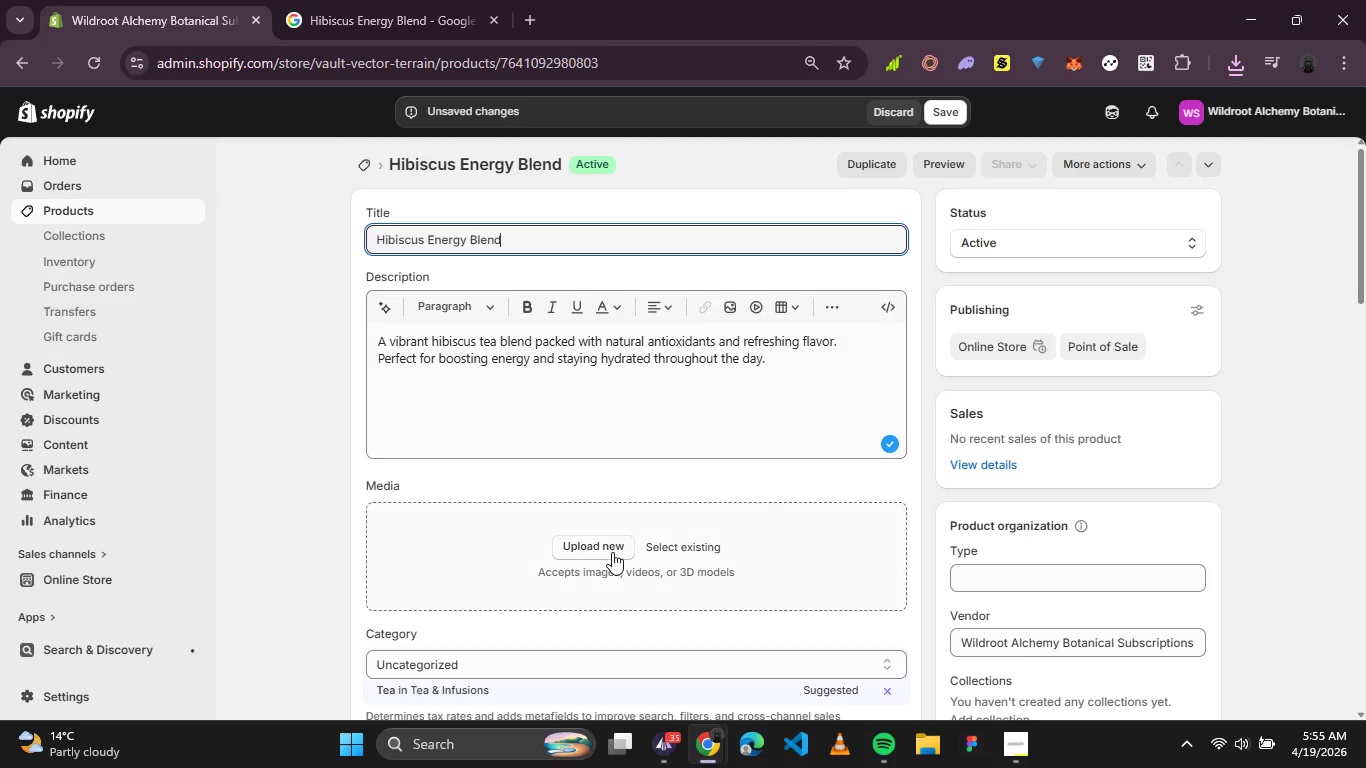 
left_click([613, 558])
 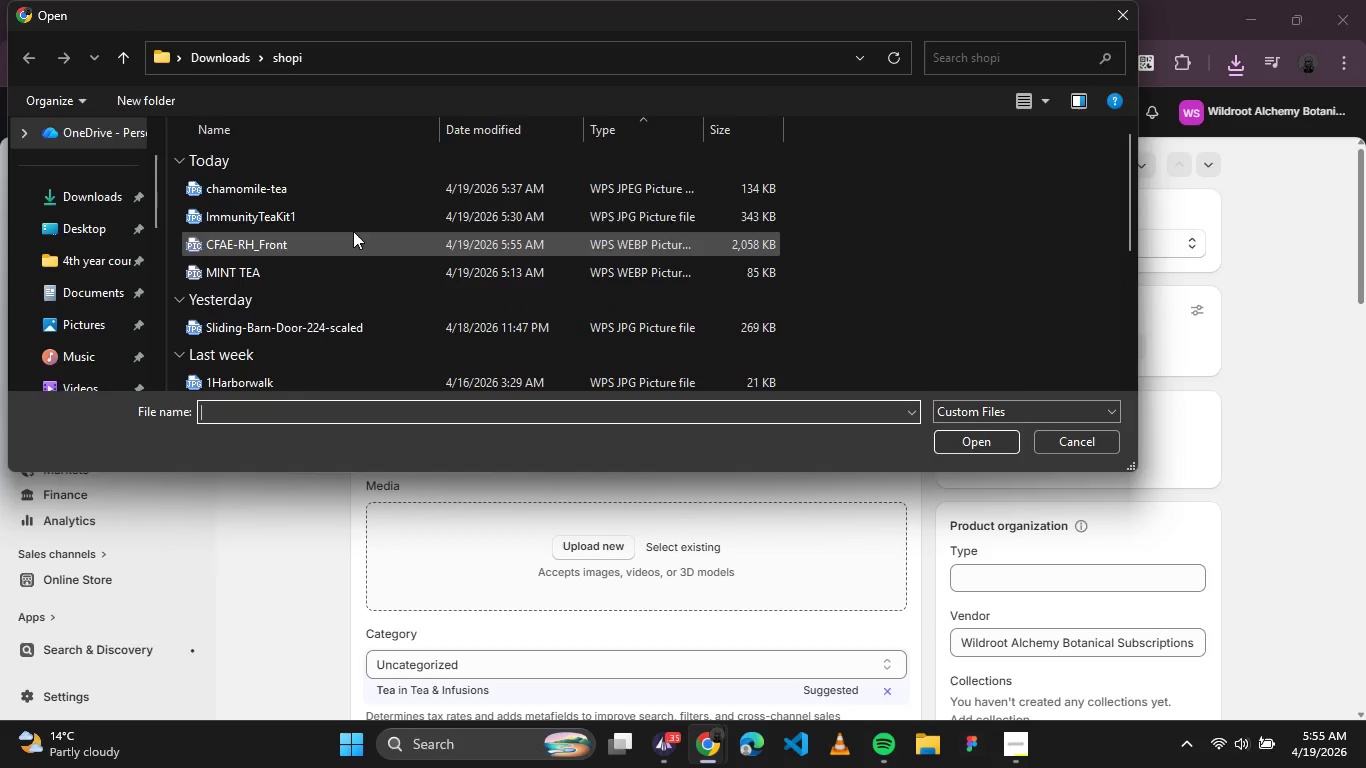 
mouse_move([329, 232])
 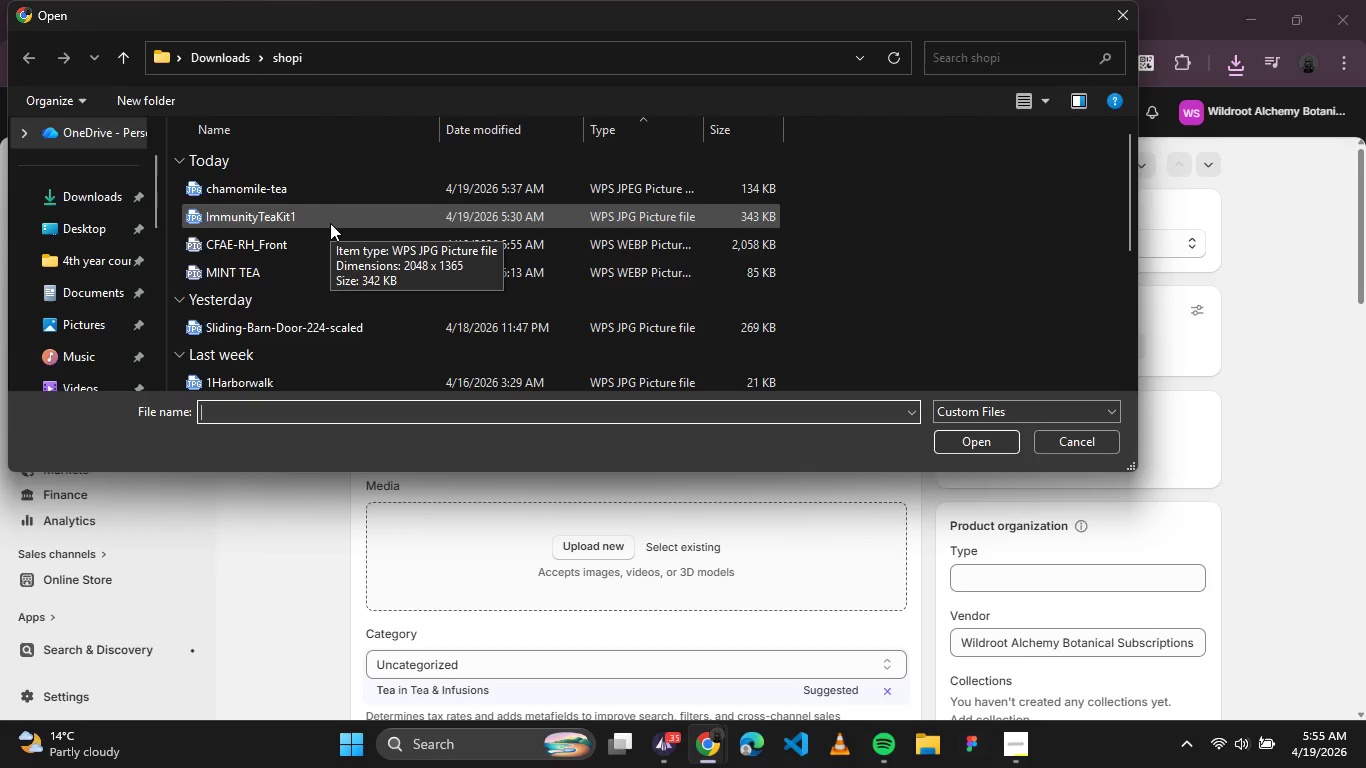 
double_click([315, 244])
 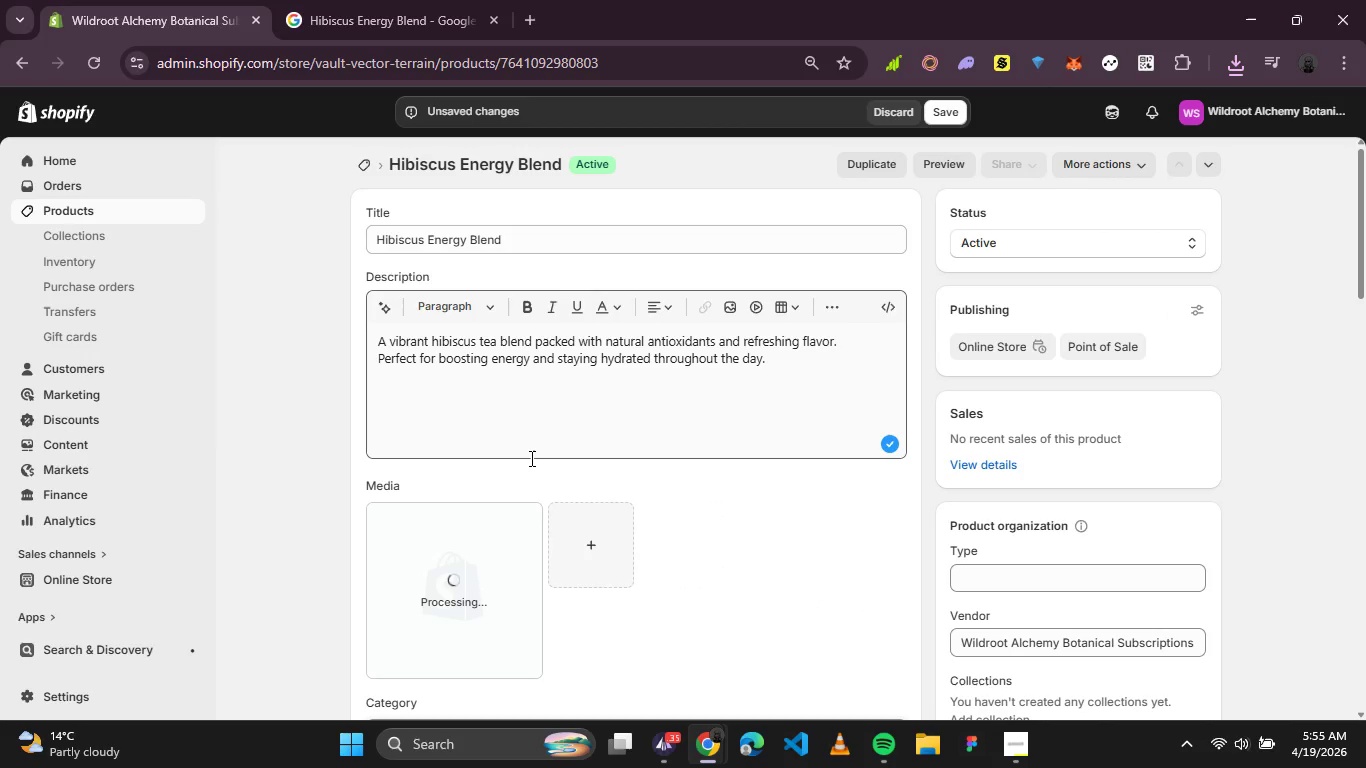 
wait(10.61)
 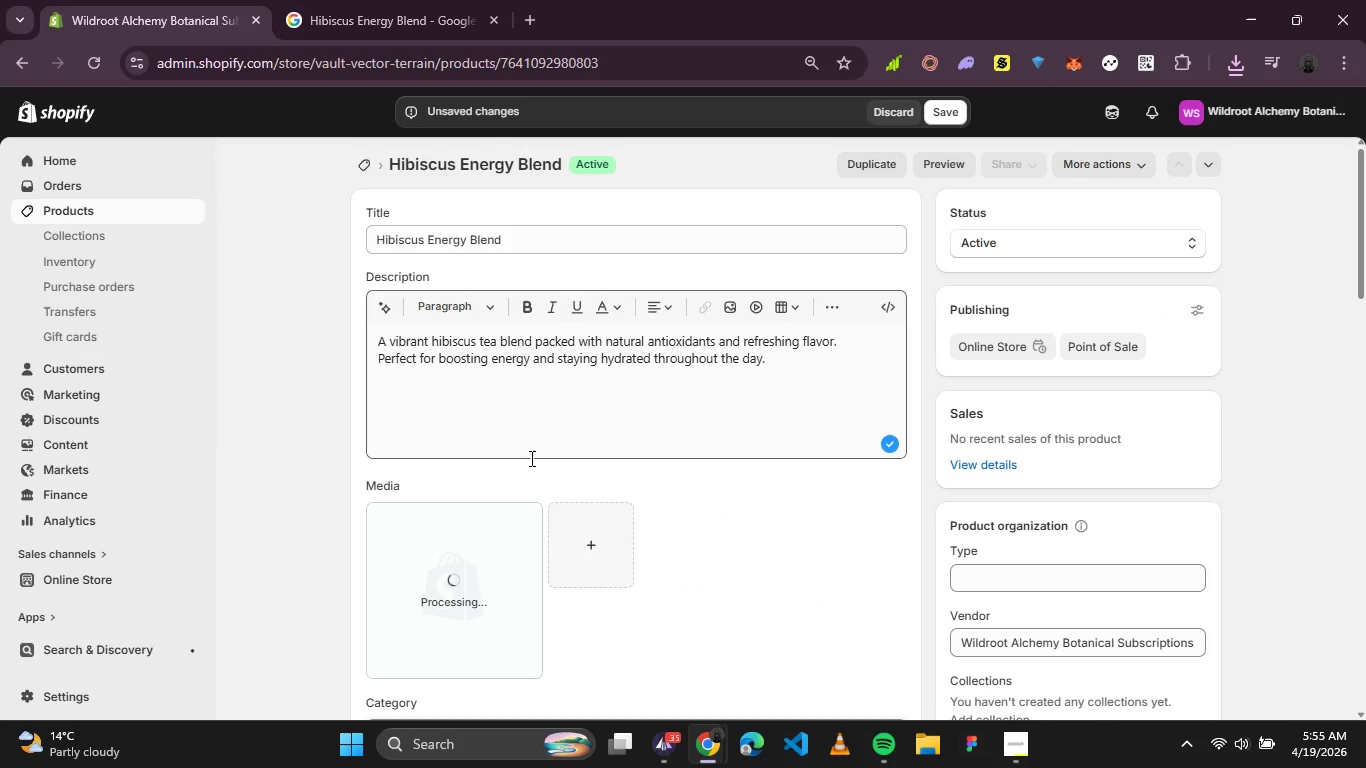 
left_click([450, 577])
 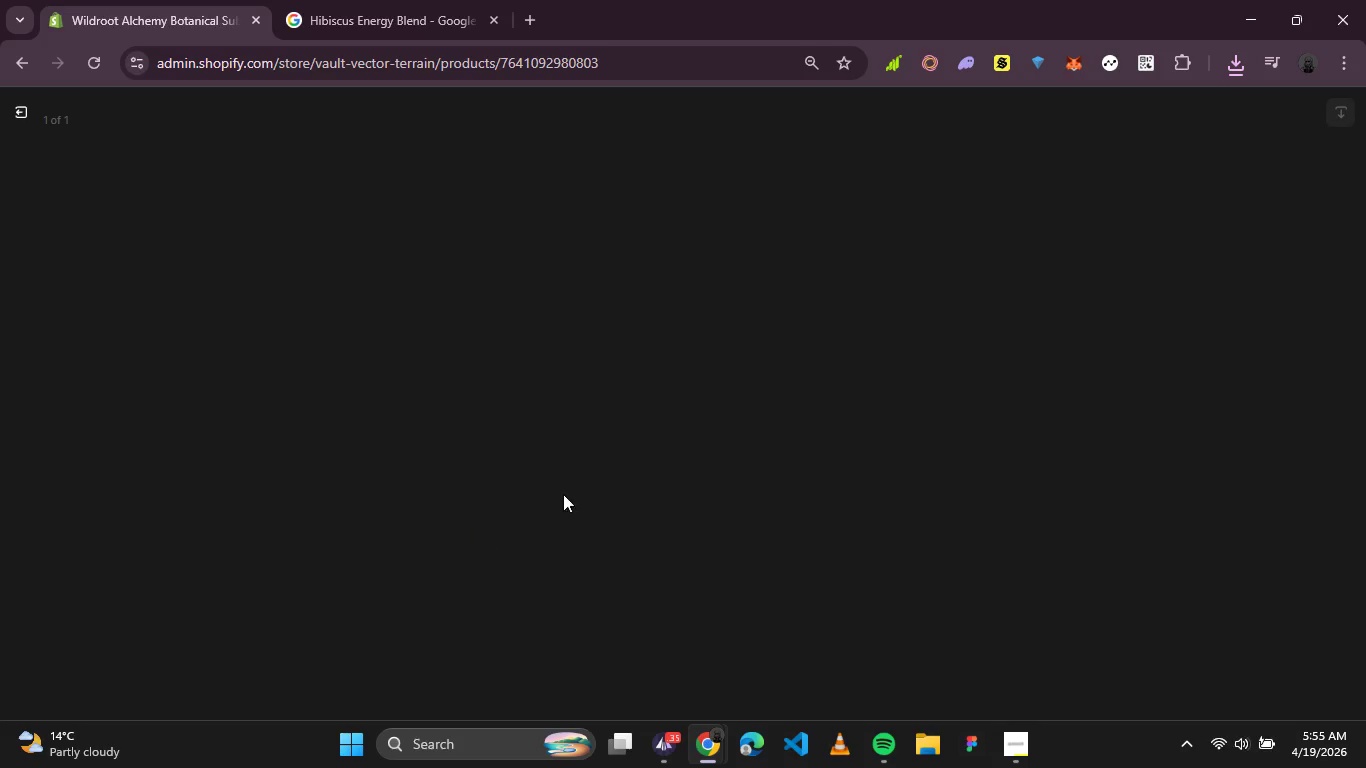 
mouse_move([1124, 474])
 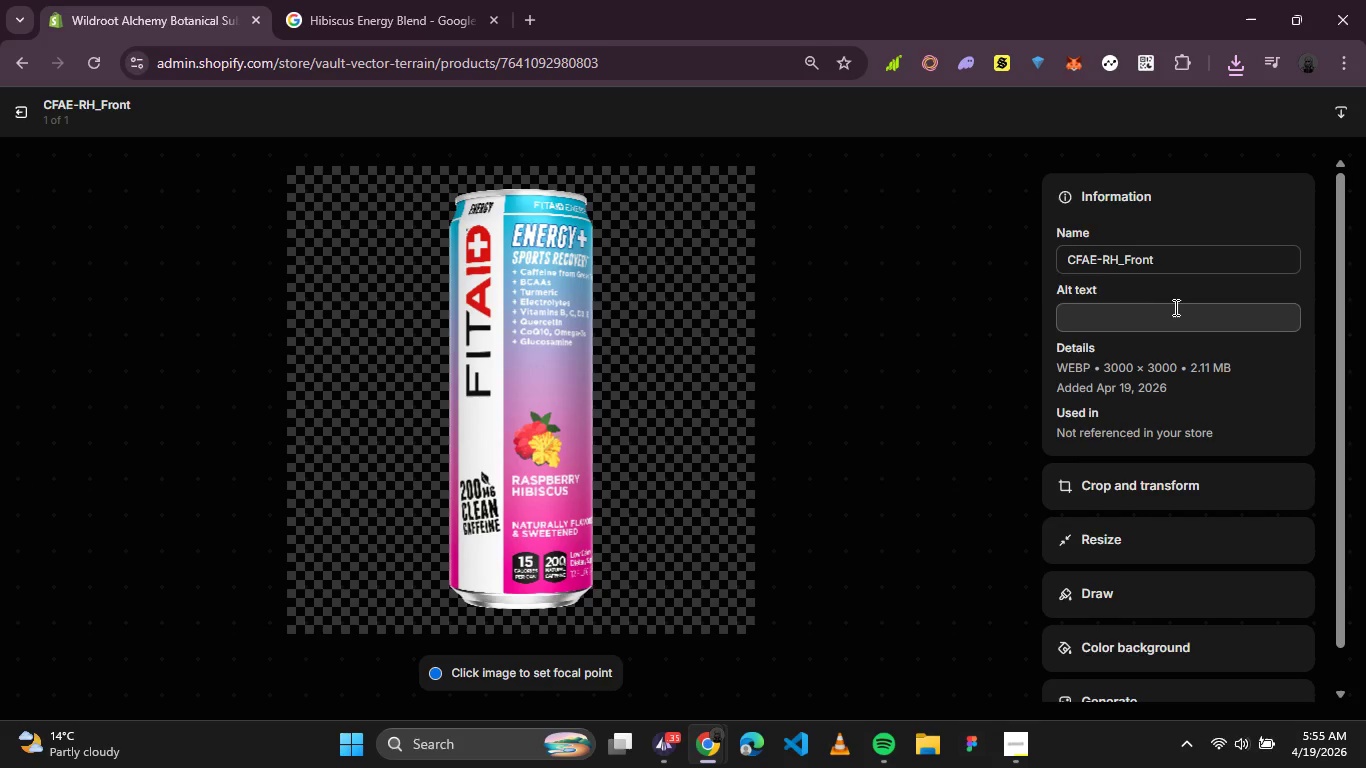 
left_click([1174, 307])
 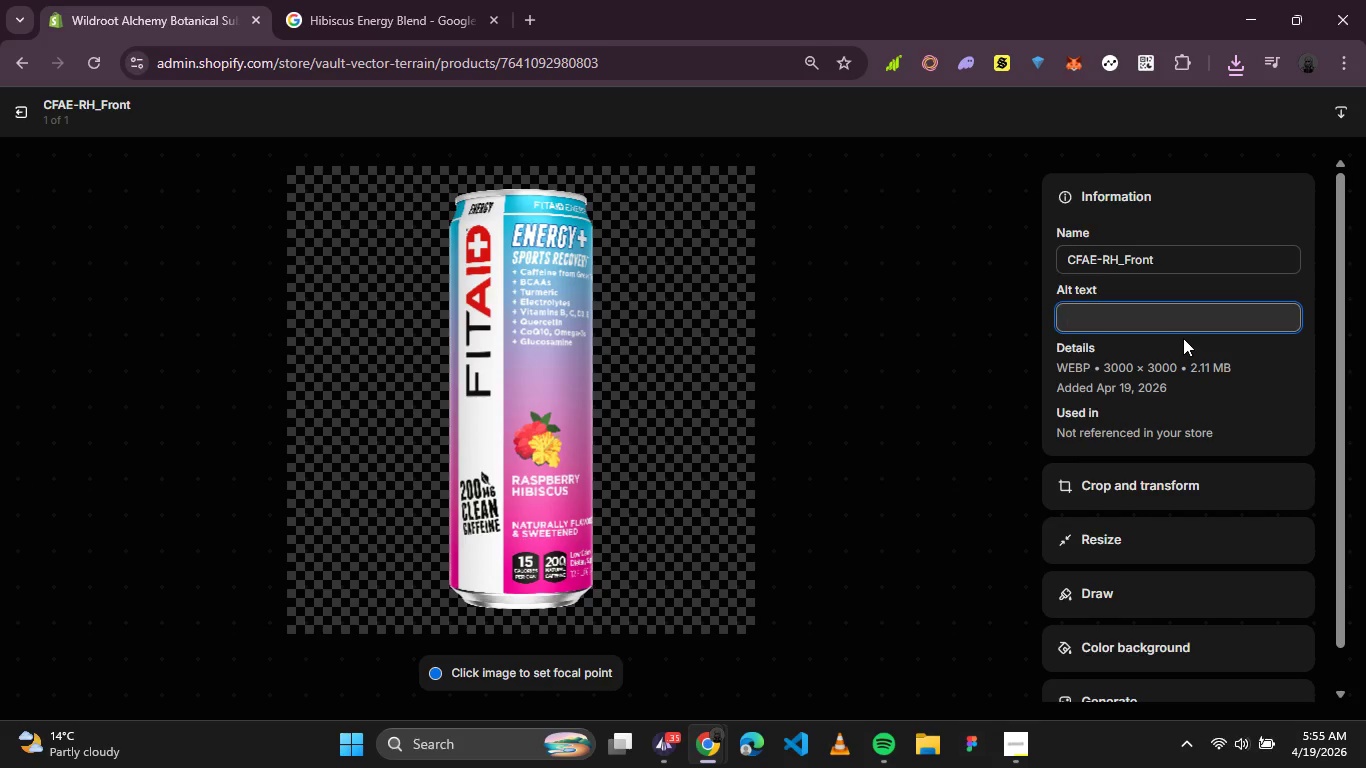 
wait(10.76)
 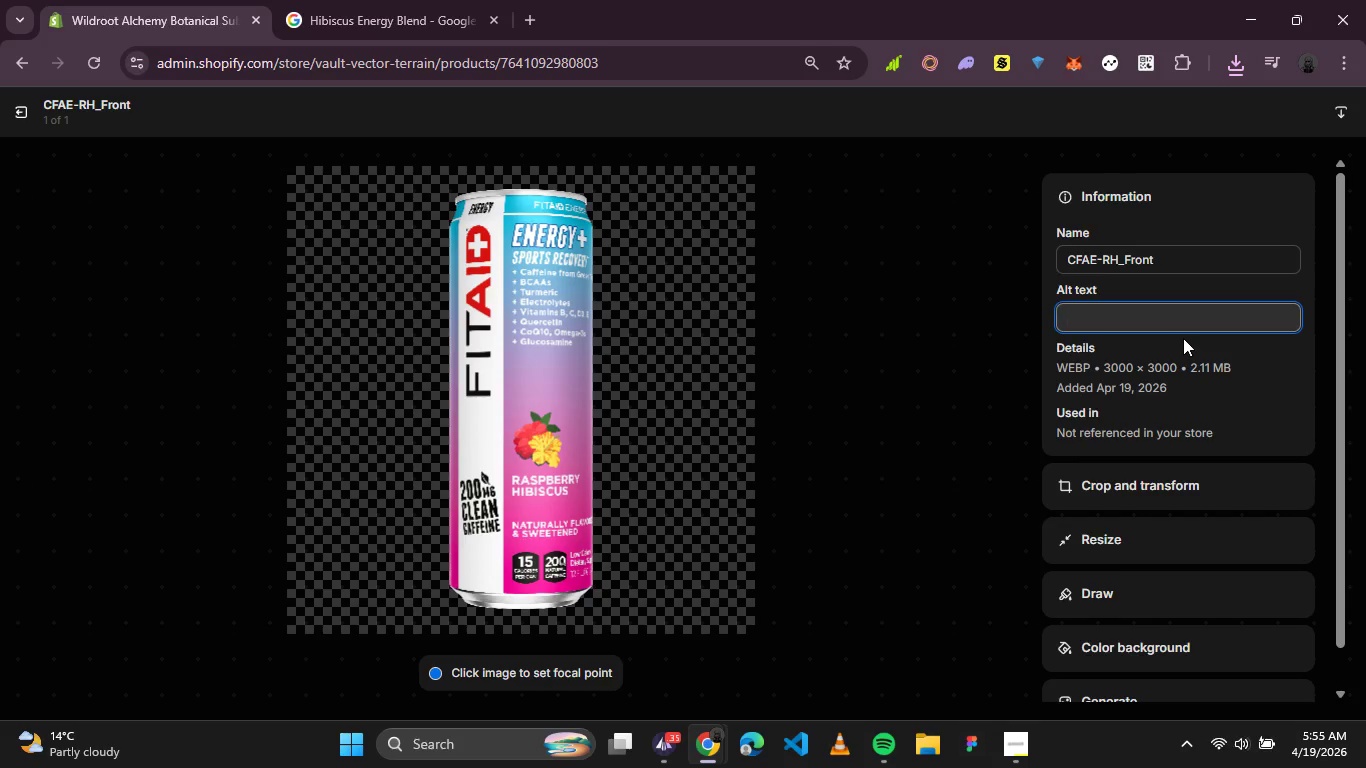 
type(Hibiscus herbal tea blend with raspberry)
 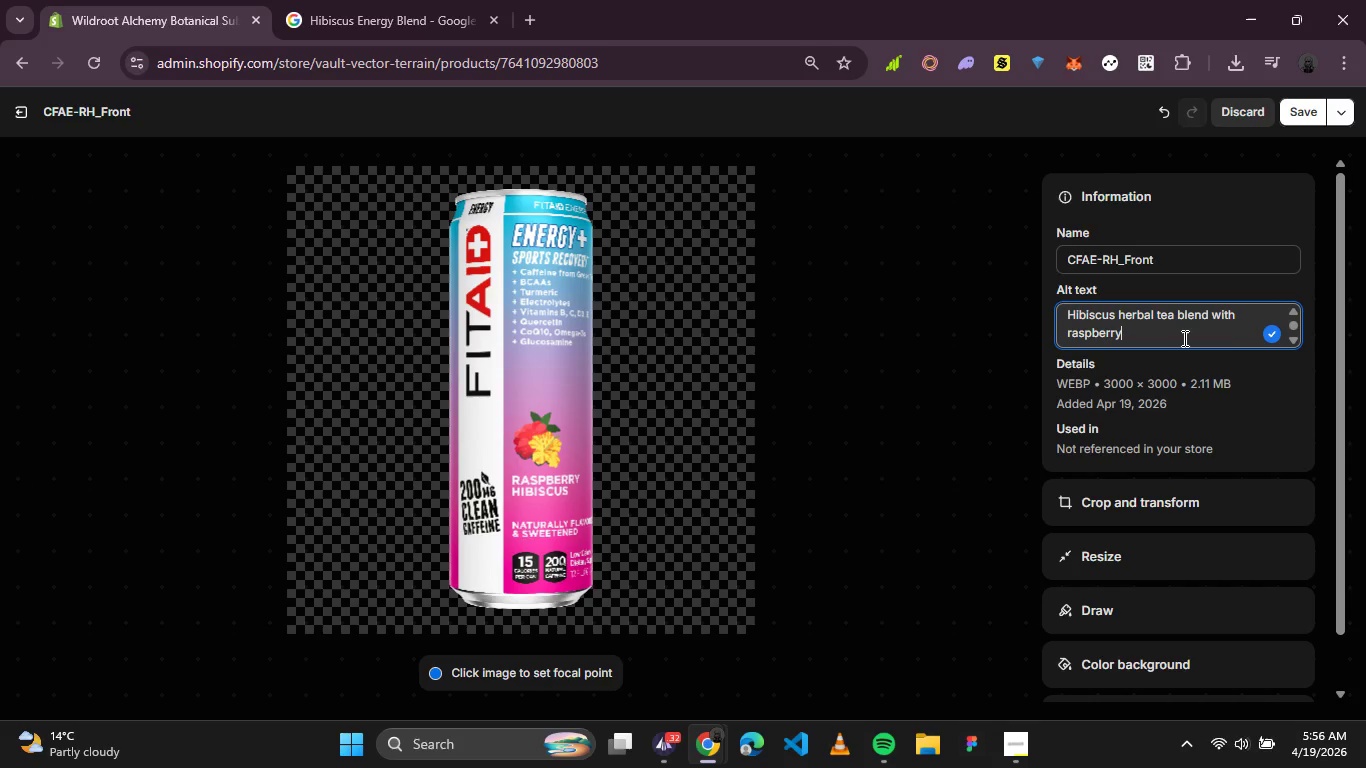 
wait(5.62)
 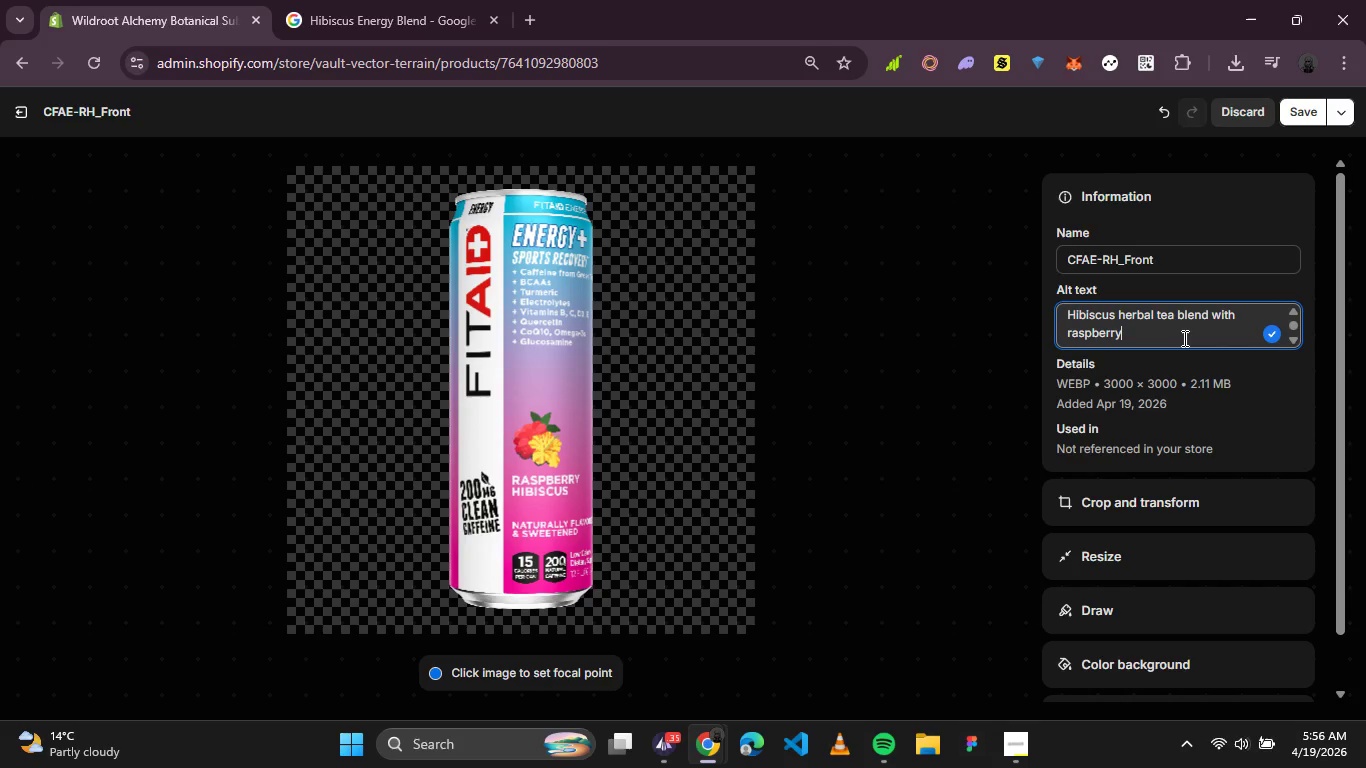 
left_click([1312, 111])
 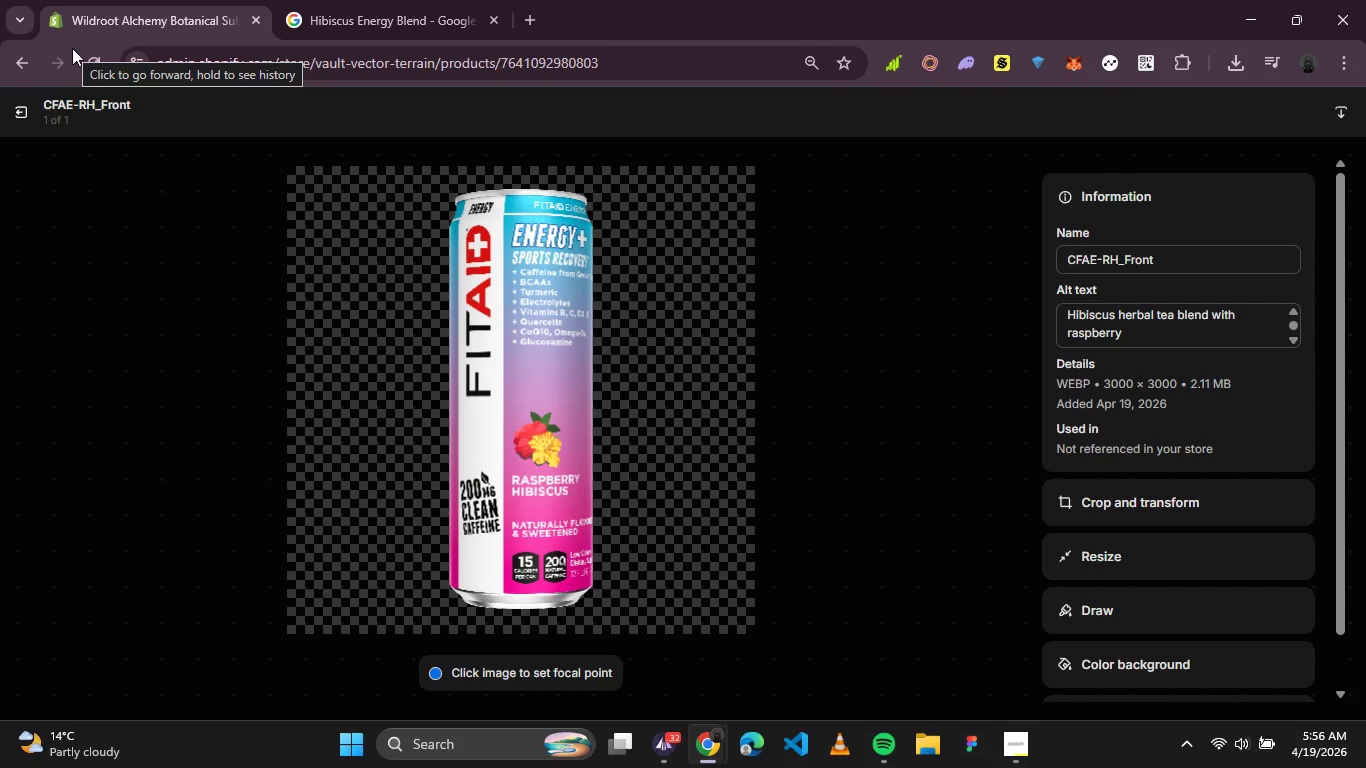 
wait(6.2)
 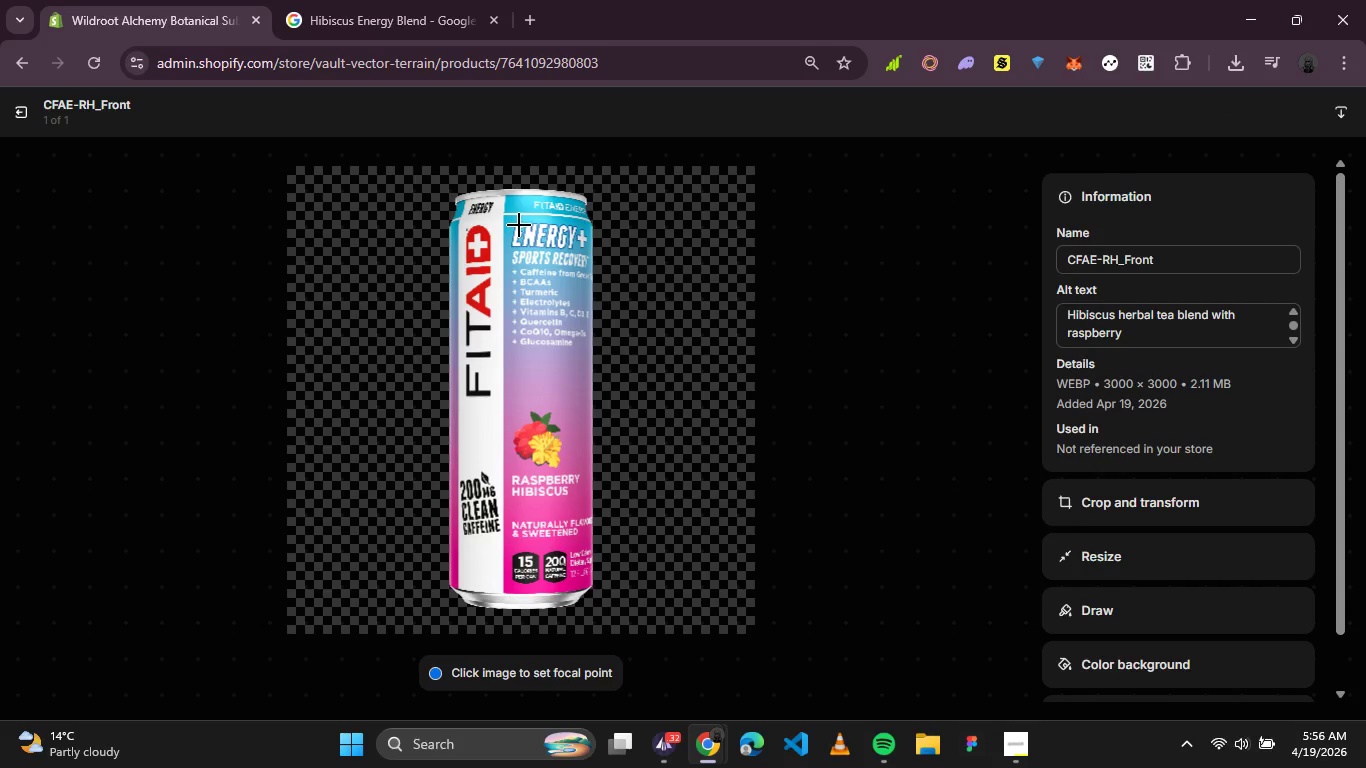 
left_click([19, 111])
 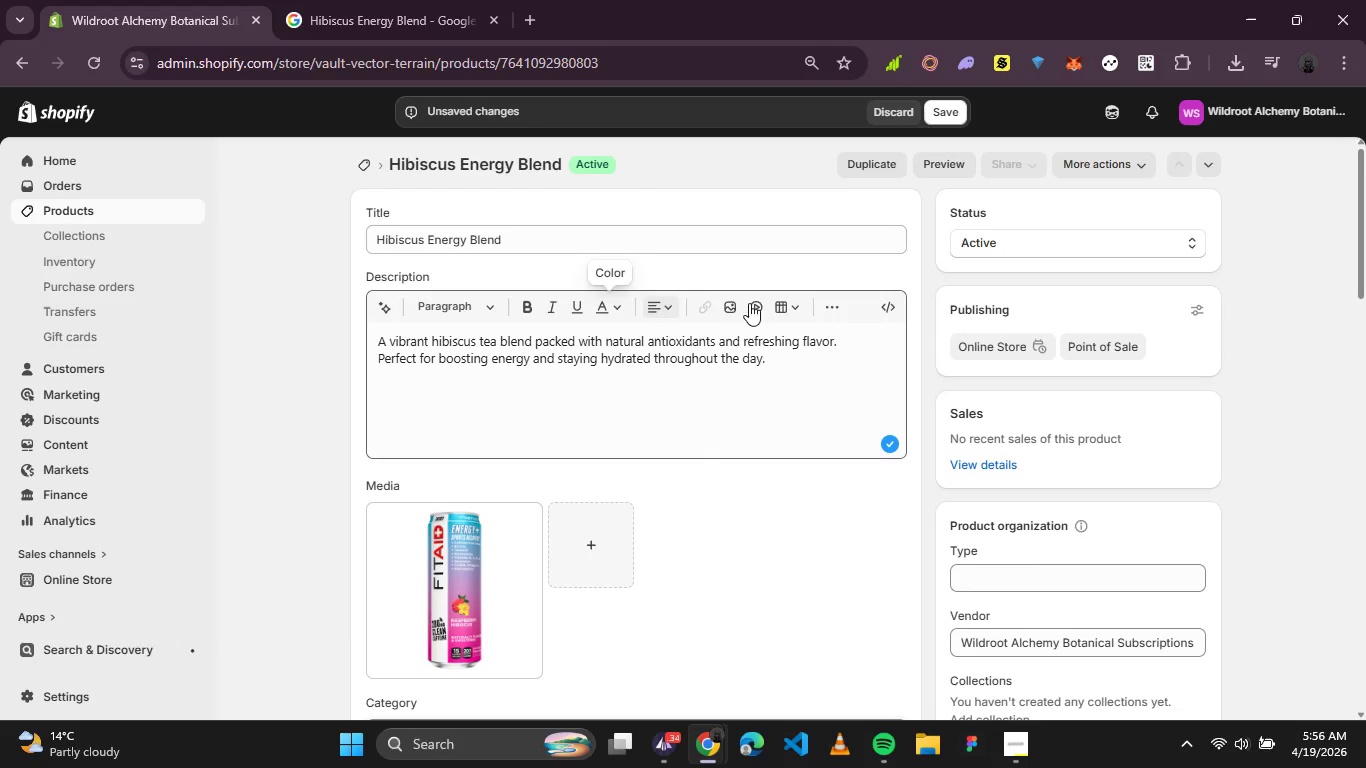 
scroll: coordinate [776, 362], scroll_direction: down, amount: 1.0
 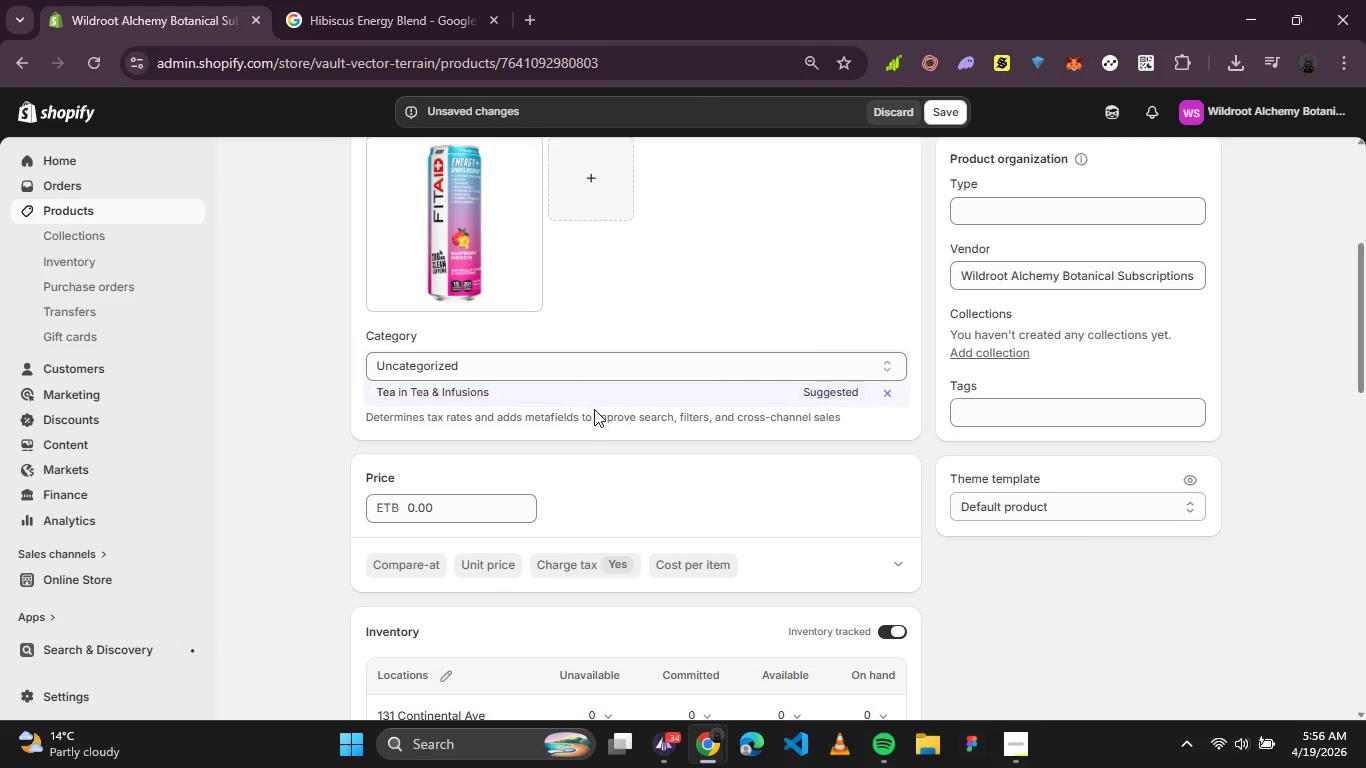 
left_click([613, 397])
 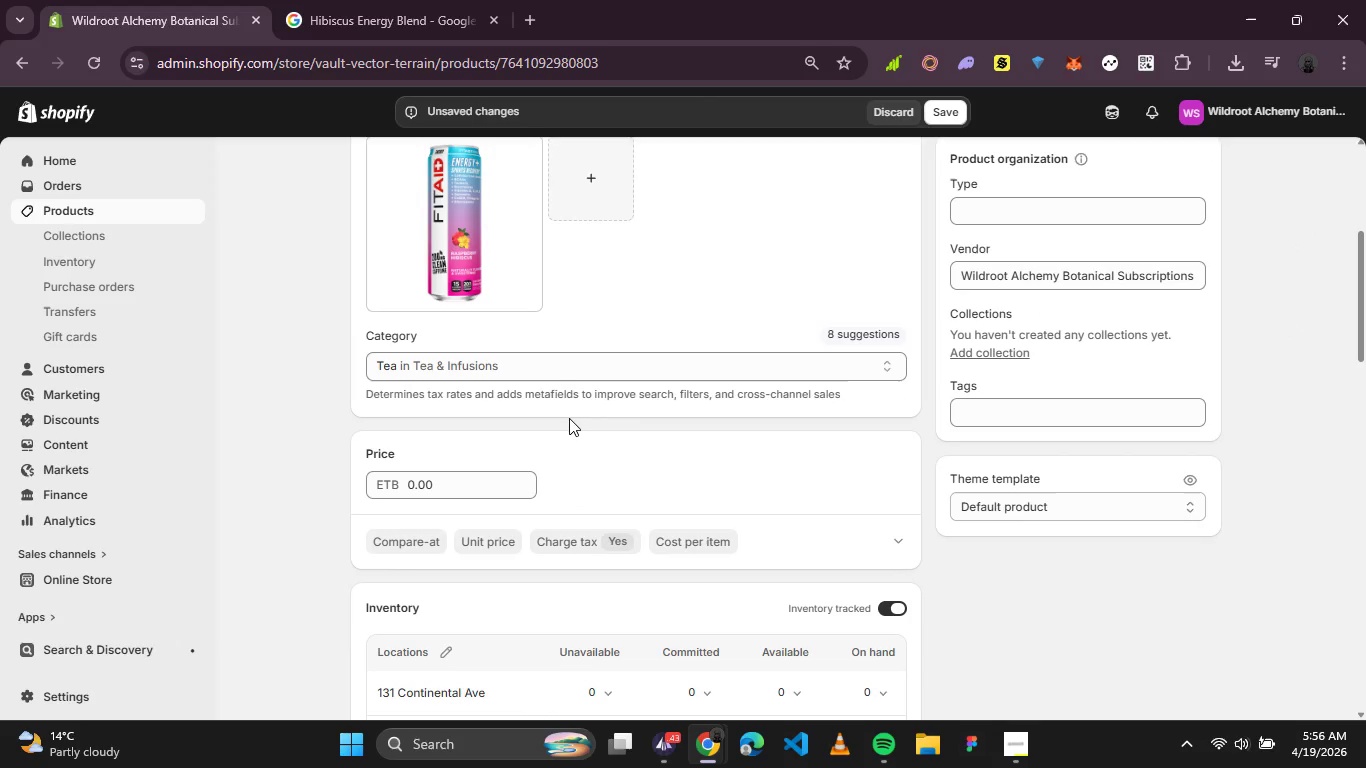 
wait(5.41)
 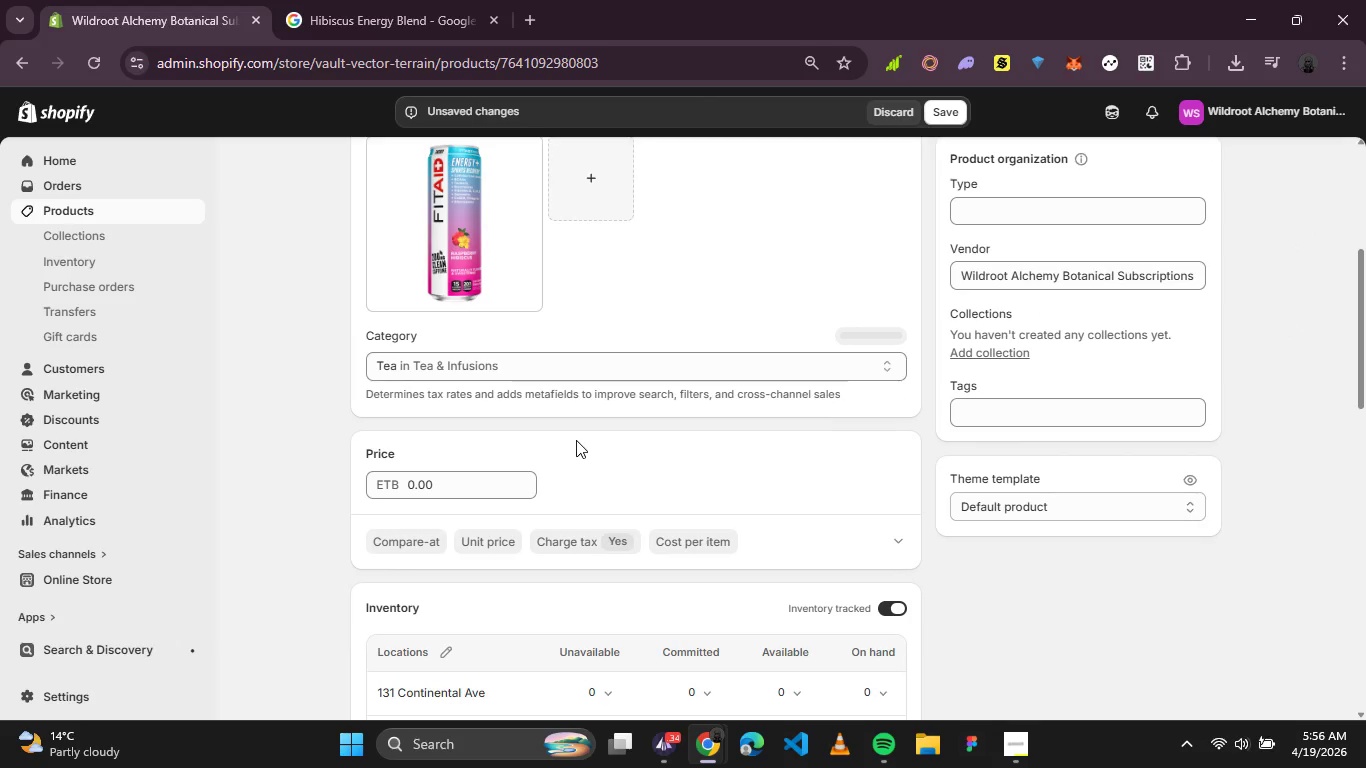 
left_click_drag(start_coordinate=[492, 474], to_coordinate=[354, 515])
 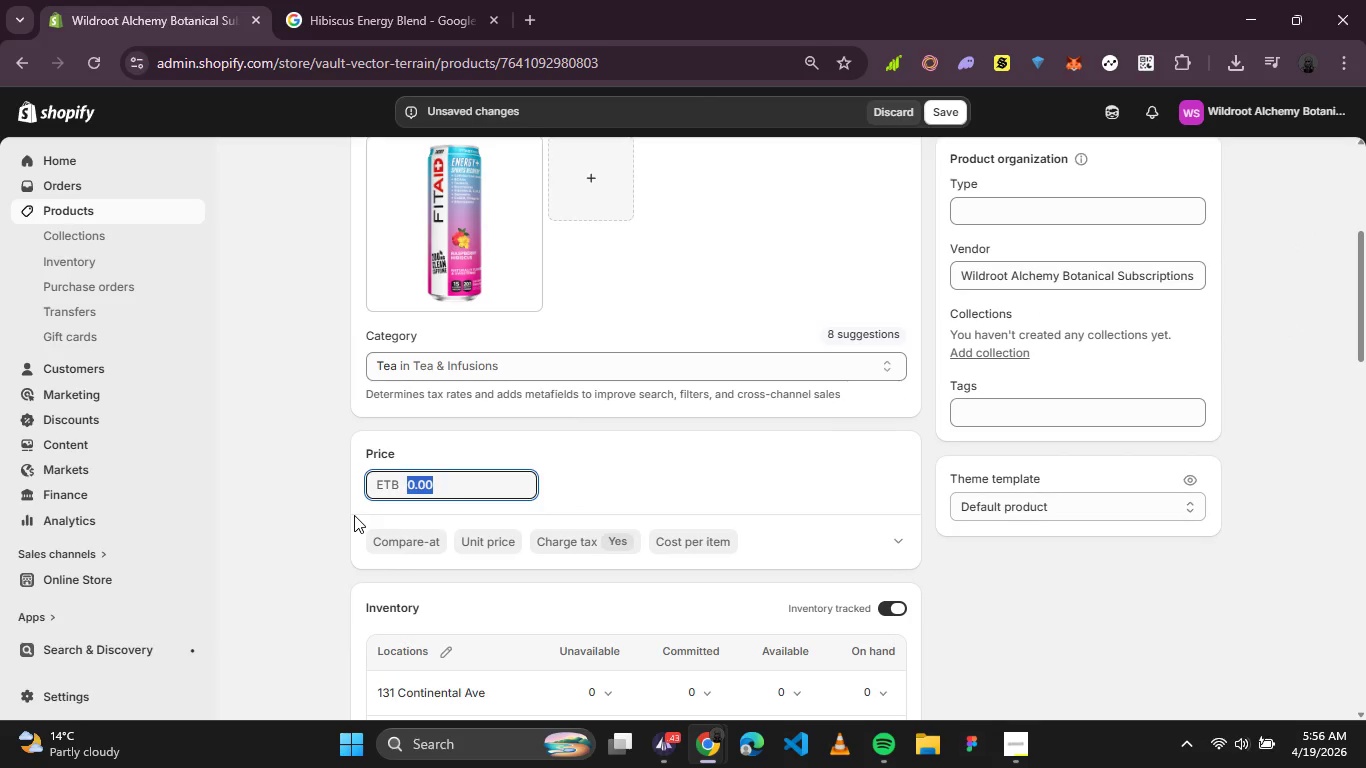 
type(44.99)
 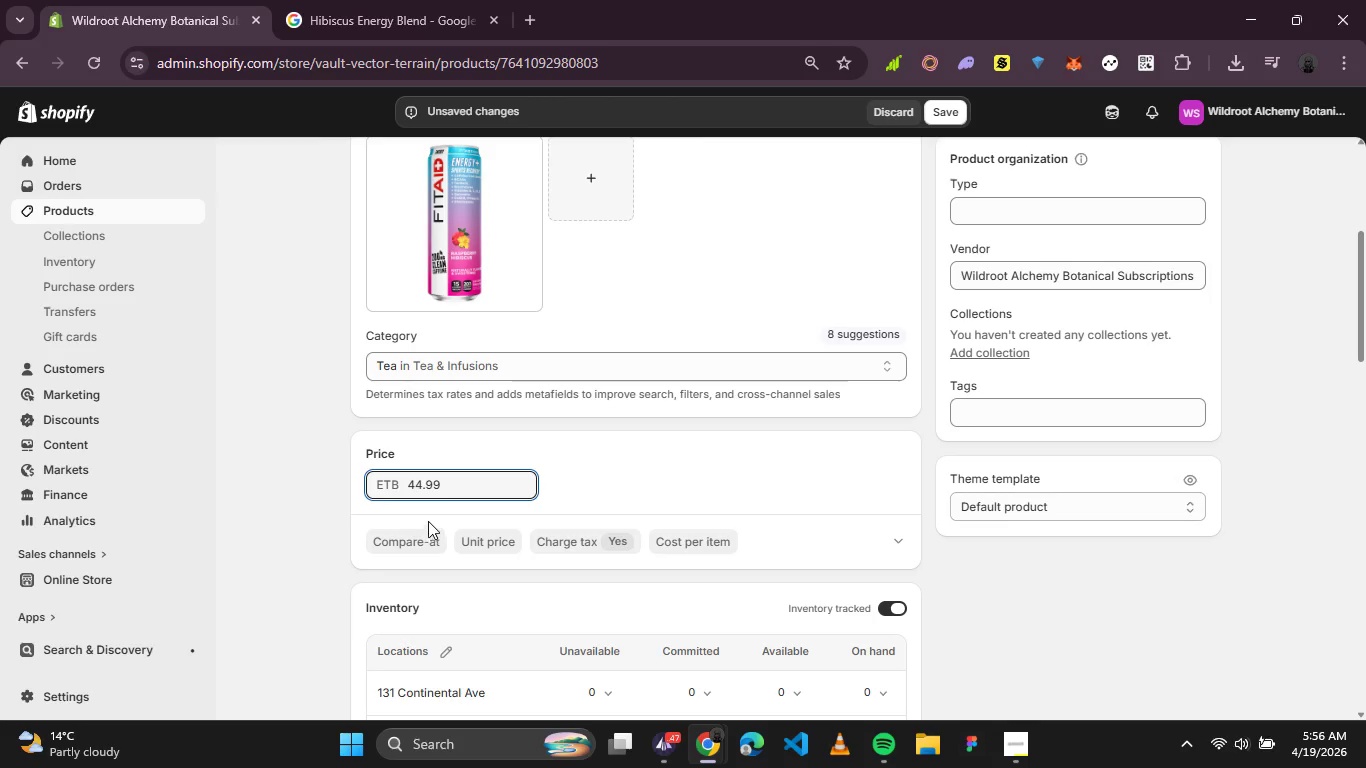 
scroll: coordinate [570, 463], scroll_direction: down, amount: 1.0
 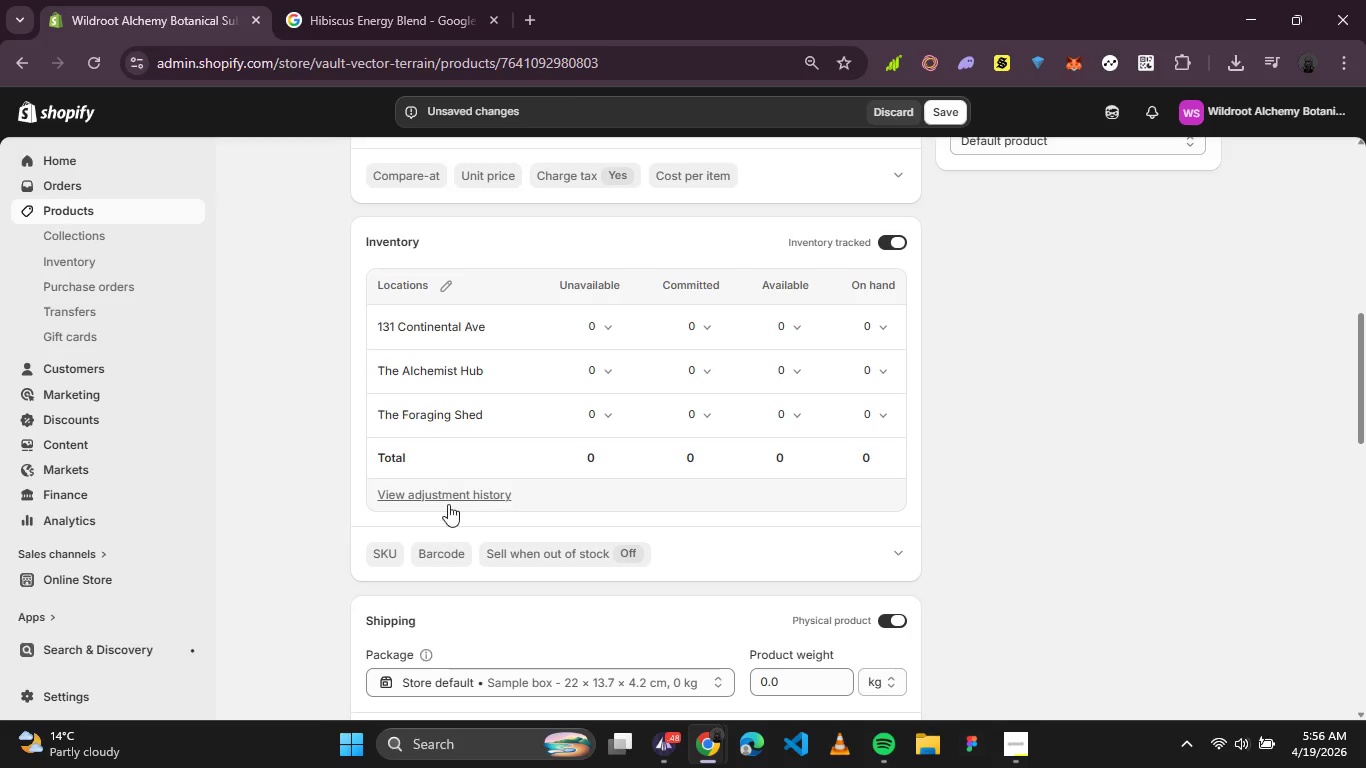 
wait(7.02)
 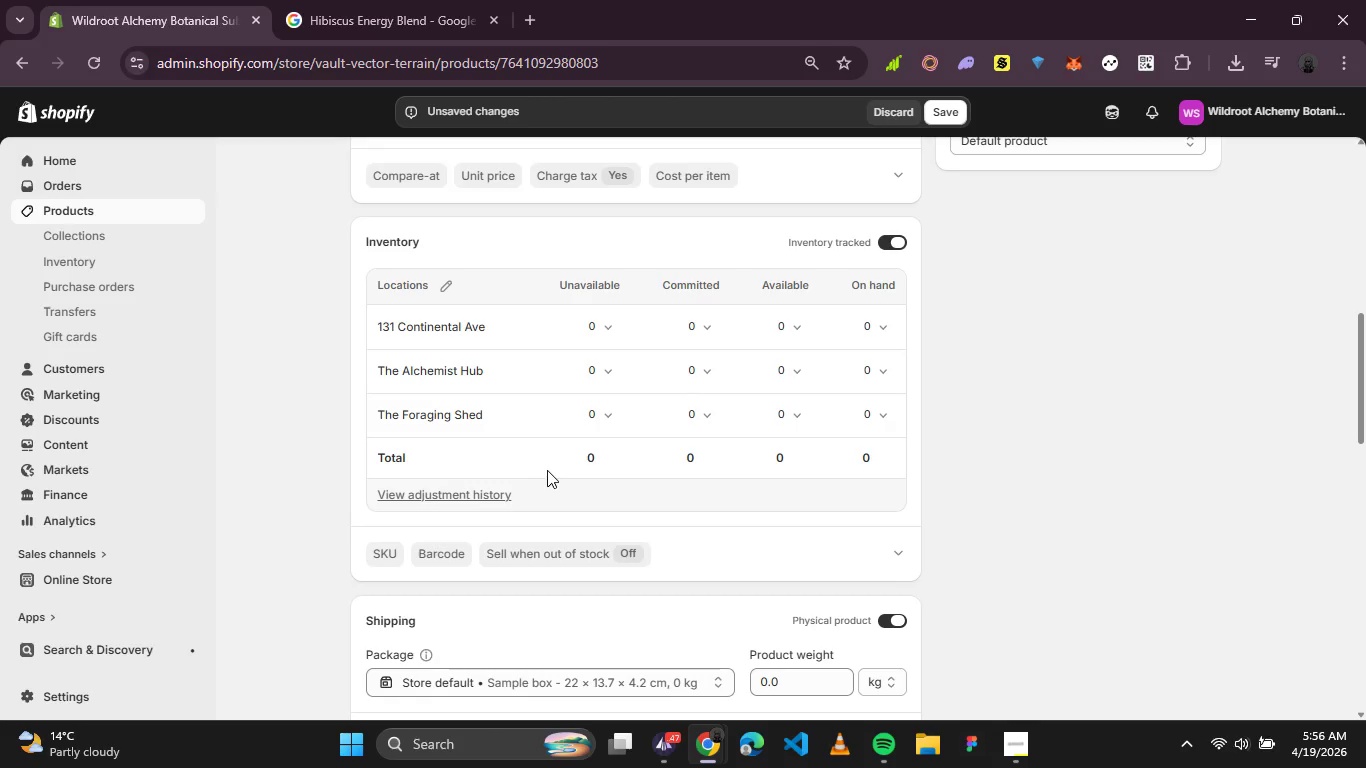 
scroll: coordinate [627, 447], scroll_direction: up, amount: 2.0
 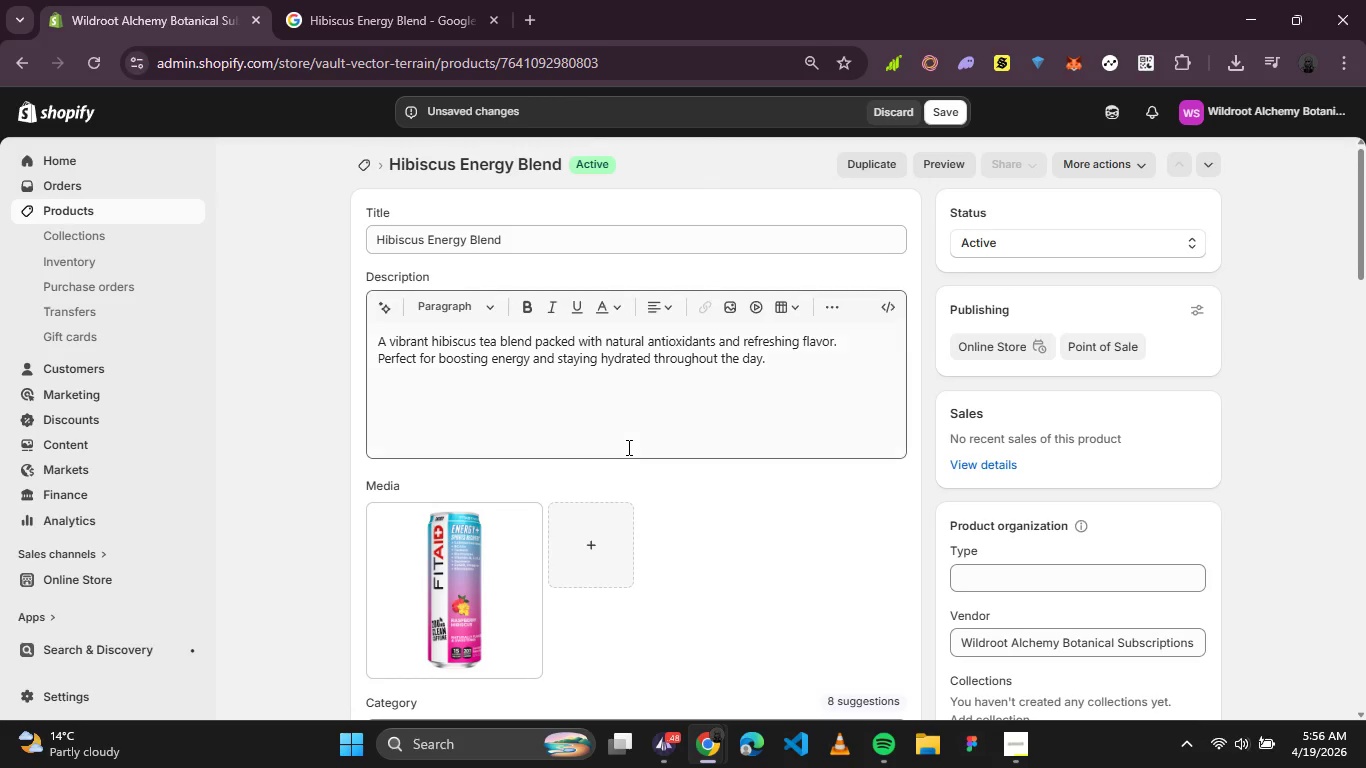 
scroll: coordinate [624, 447], scroll_direction: down, amount: 3.0
 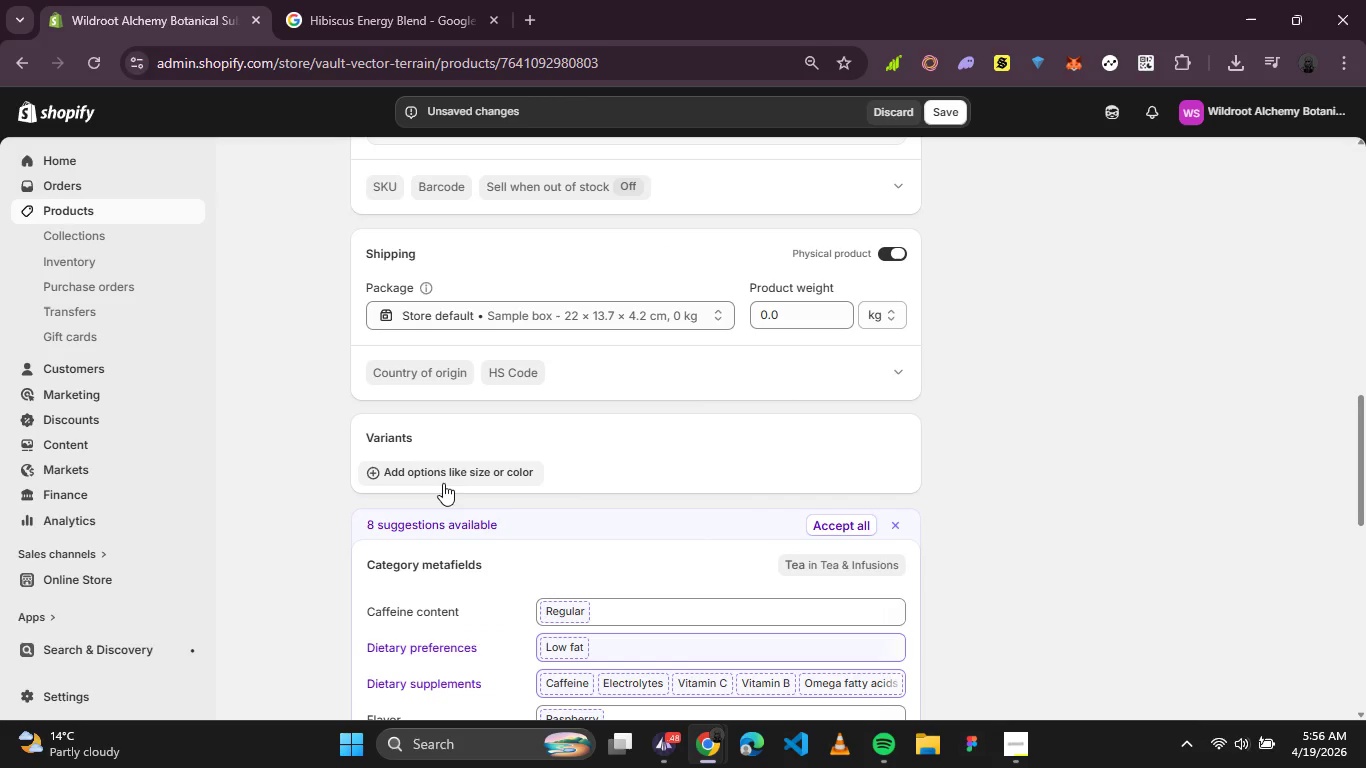 
left_click([443, 483])
 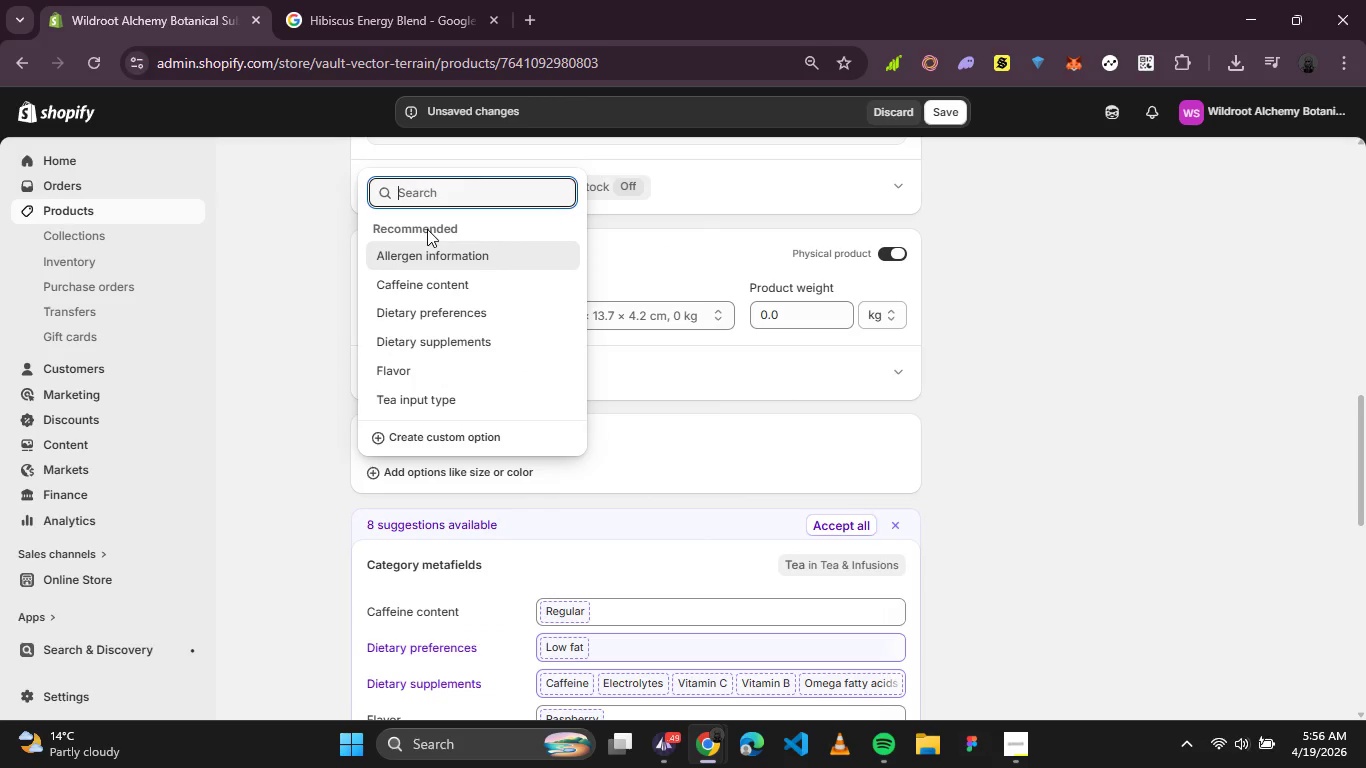 
type(size)
 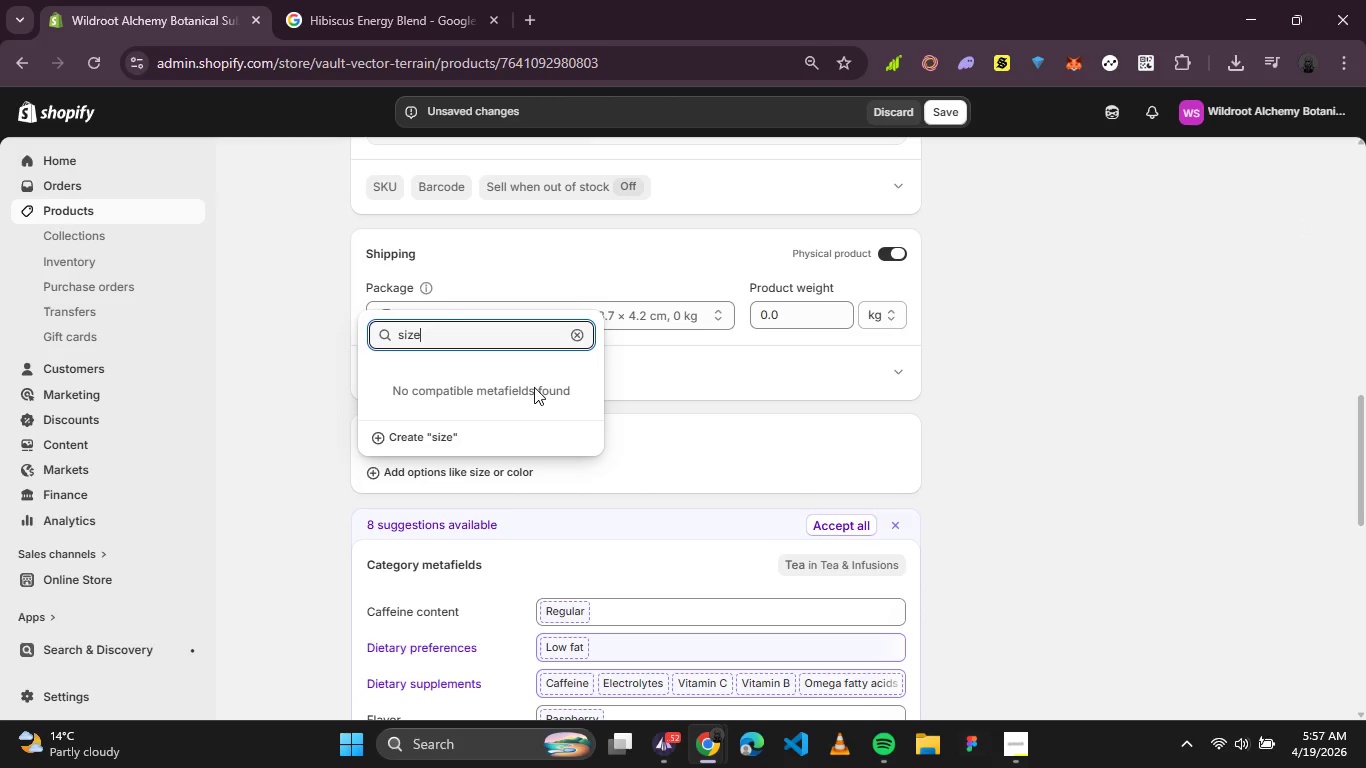 
key(Control+ControlRight)
 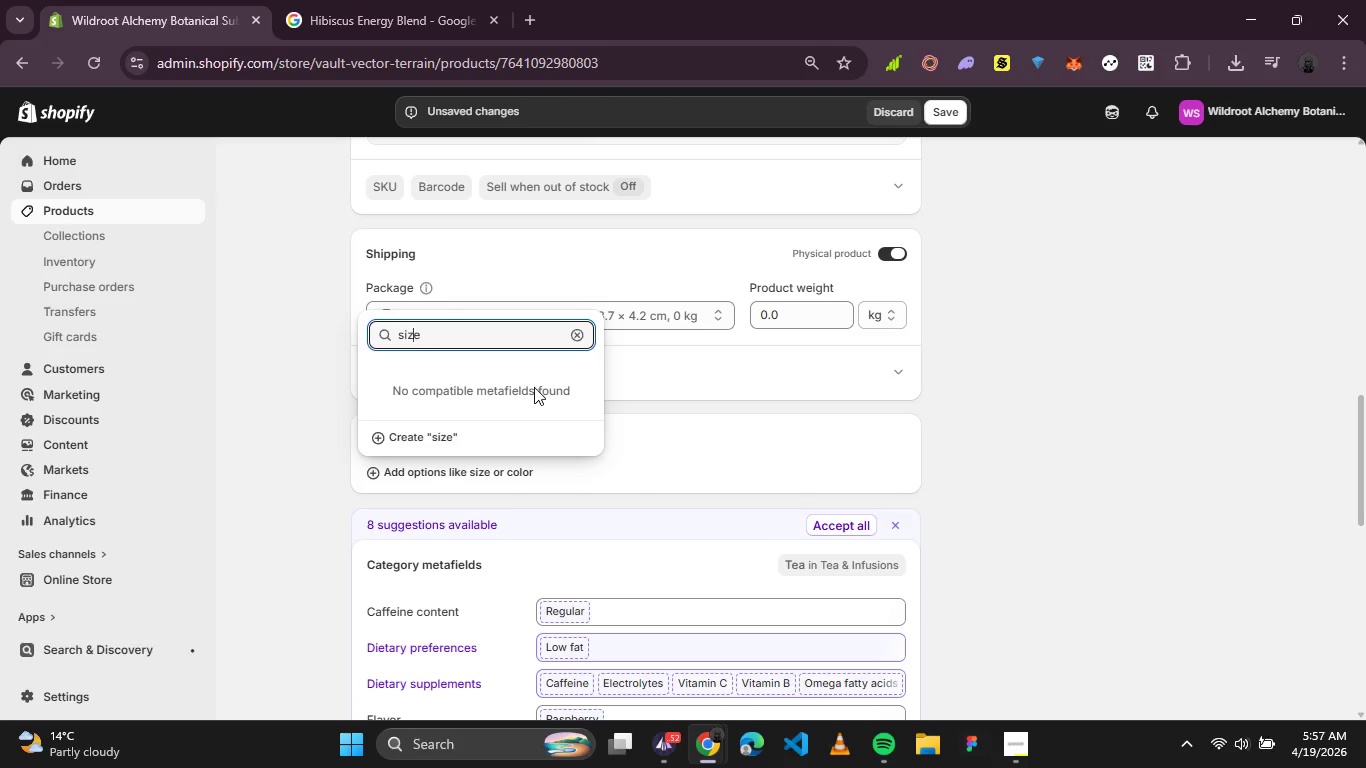 
key(ArrowLeft)
 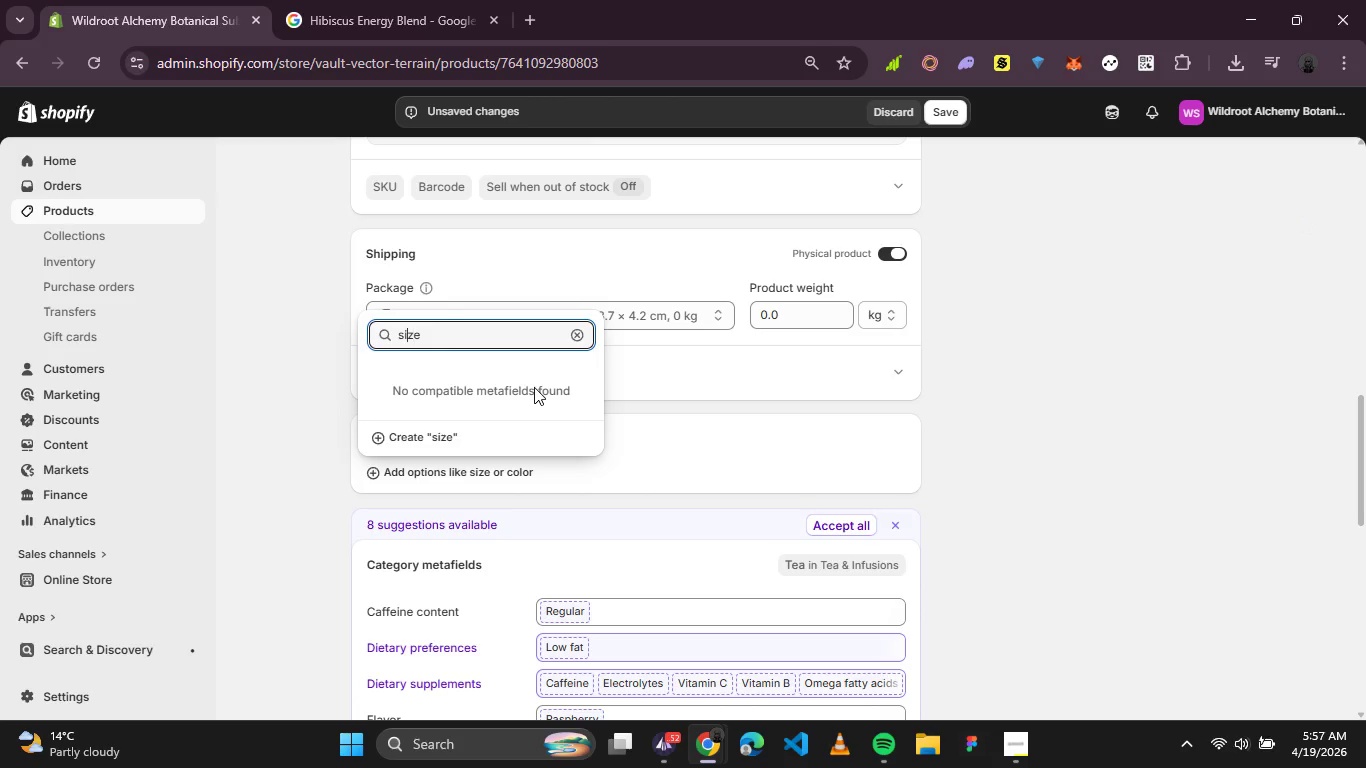 
key(ArrowLeft)
 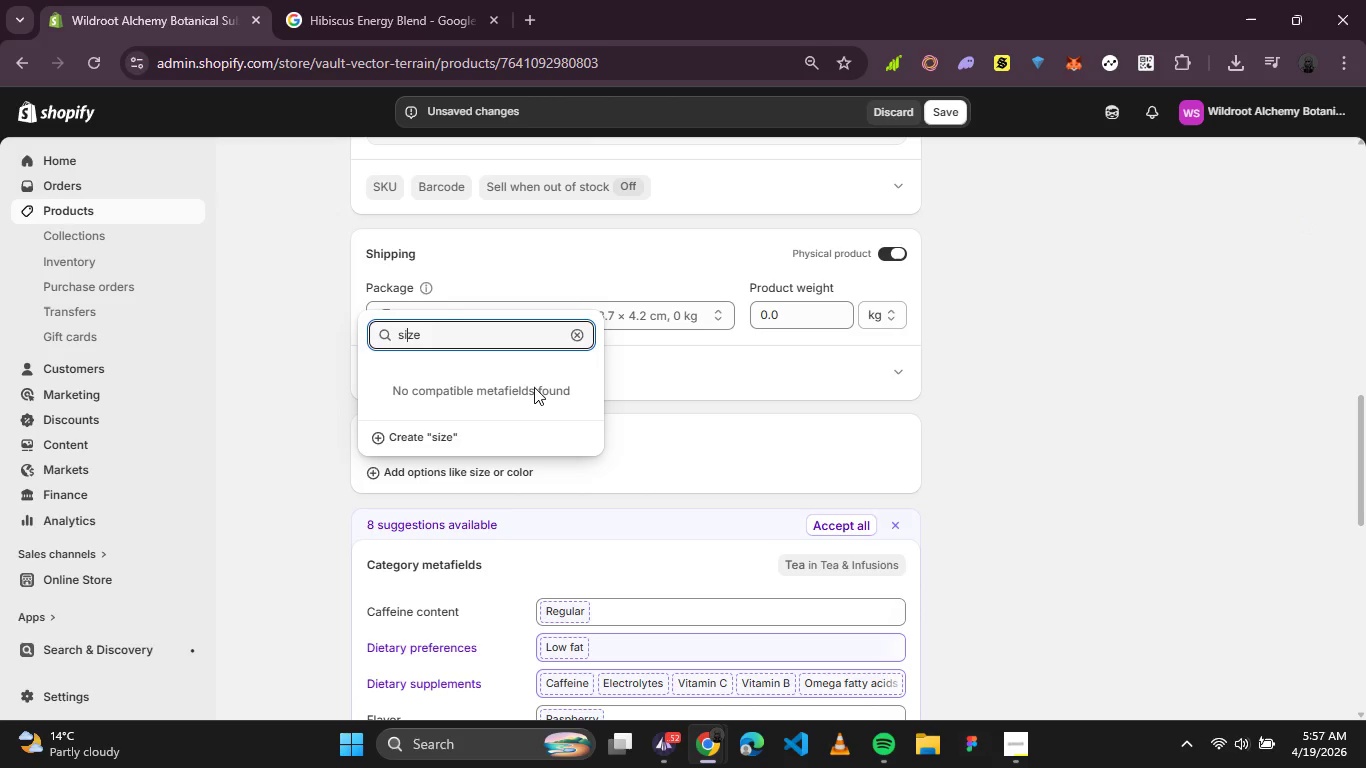 
key(ArrowLeft)
 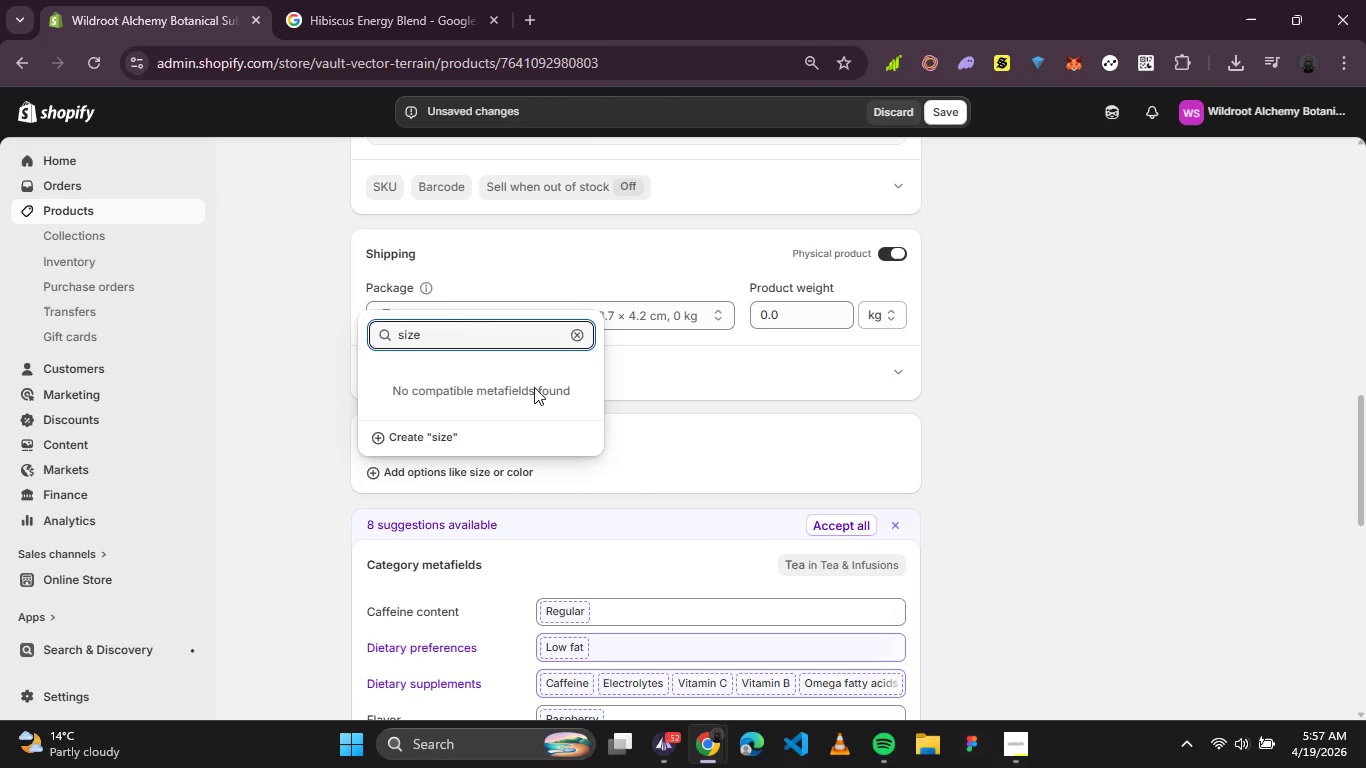 
key(Backspace)
 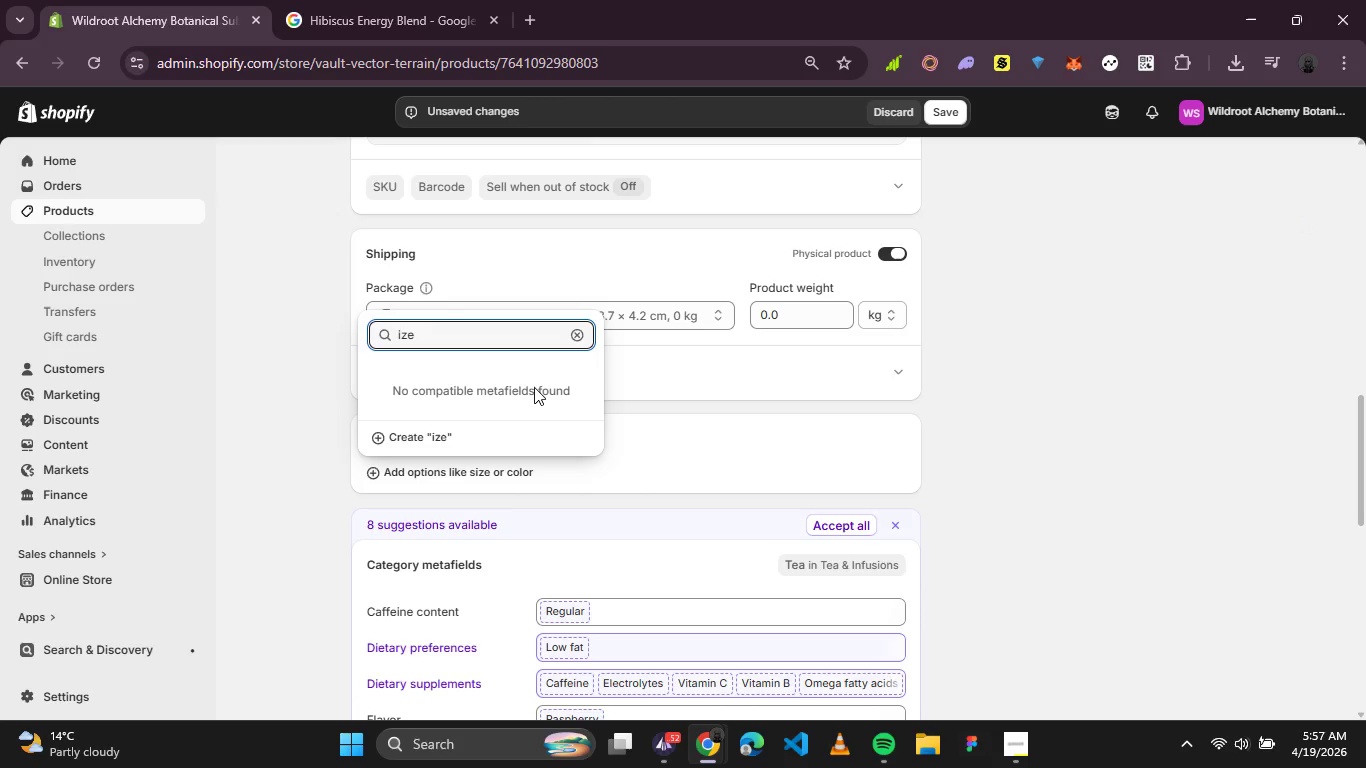 
key(CapsLock)
 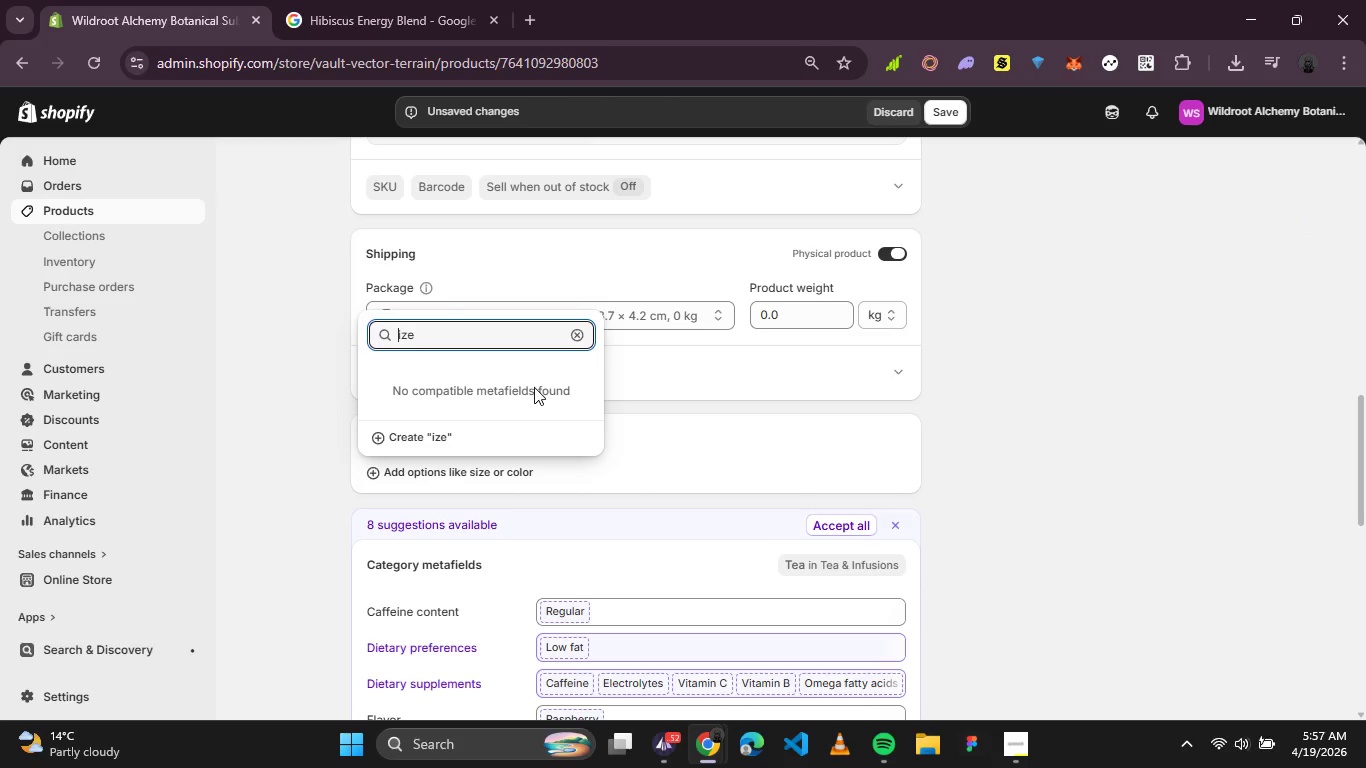 
key(S)
 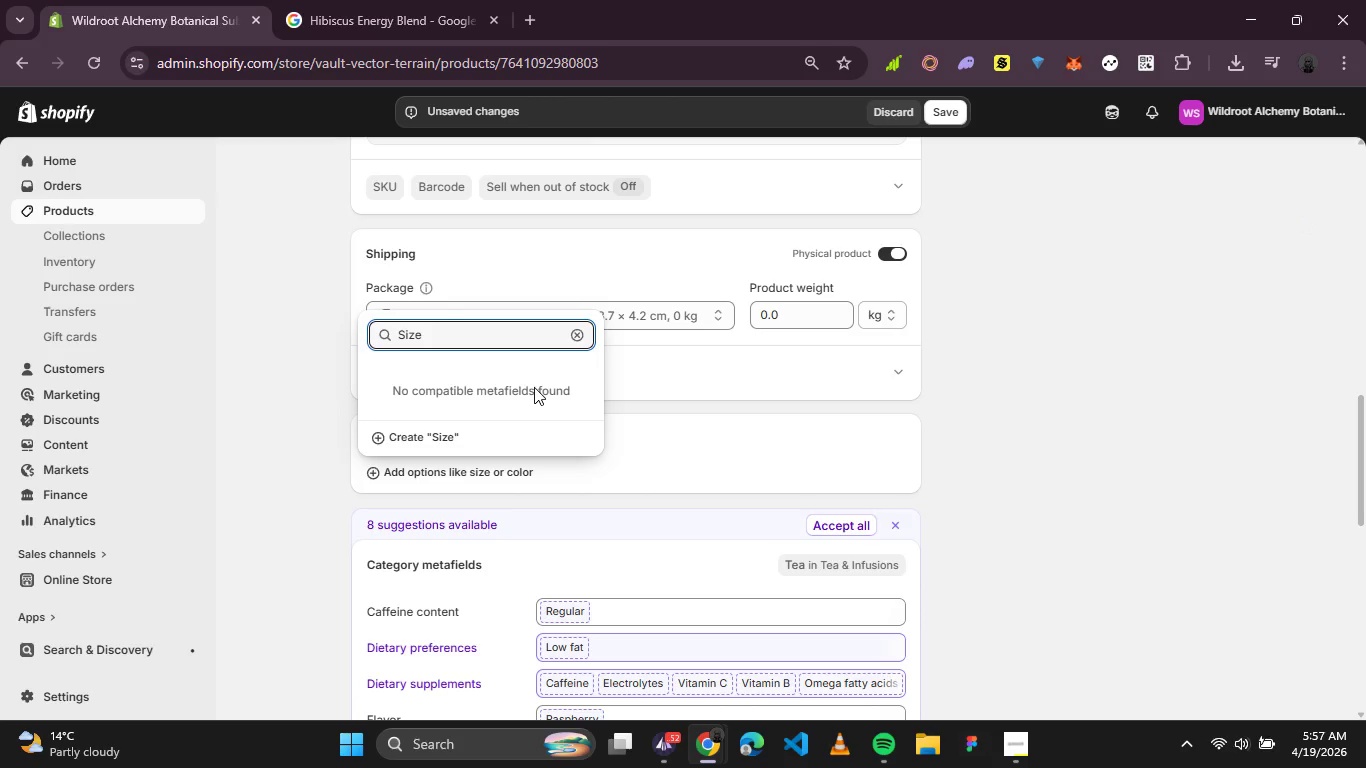 
wait(8.69)
 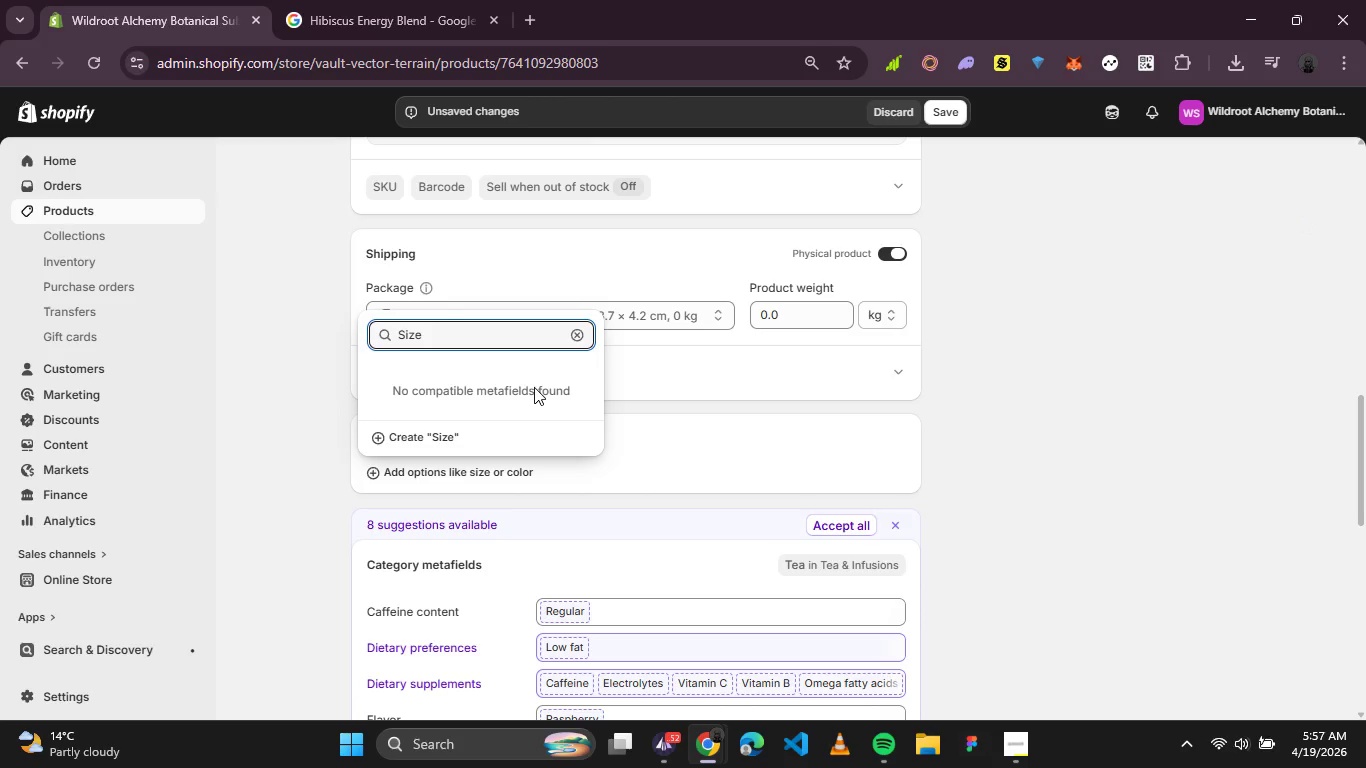 
left_click([524, 584])
 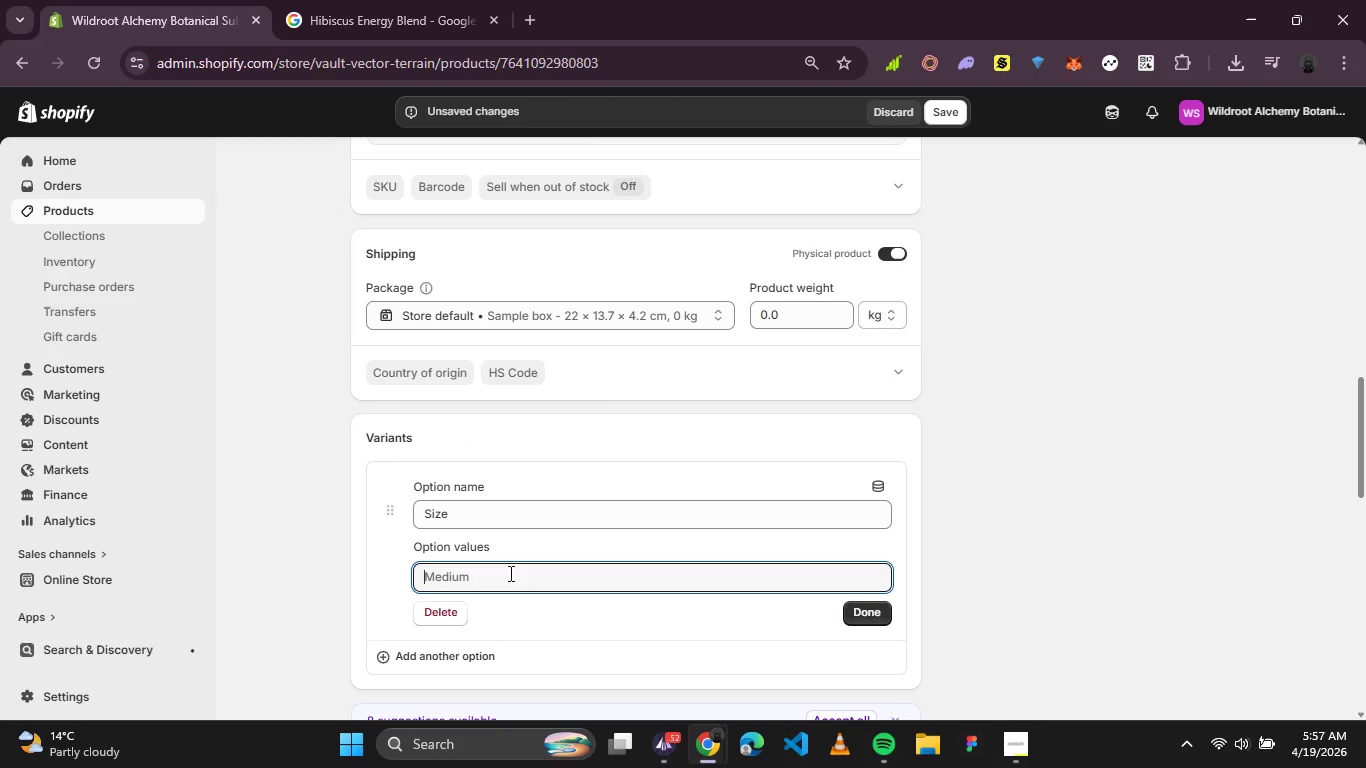 
wait(7.62)
 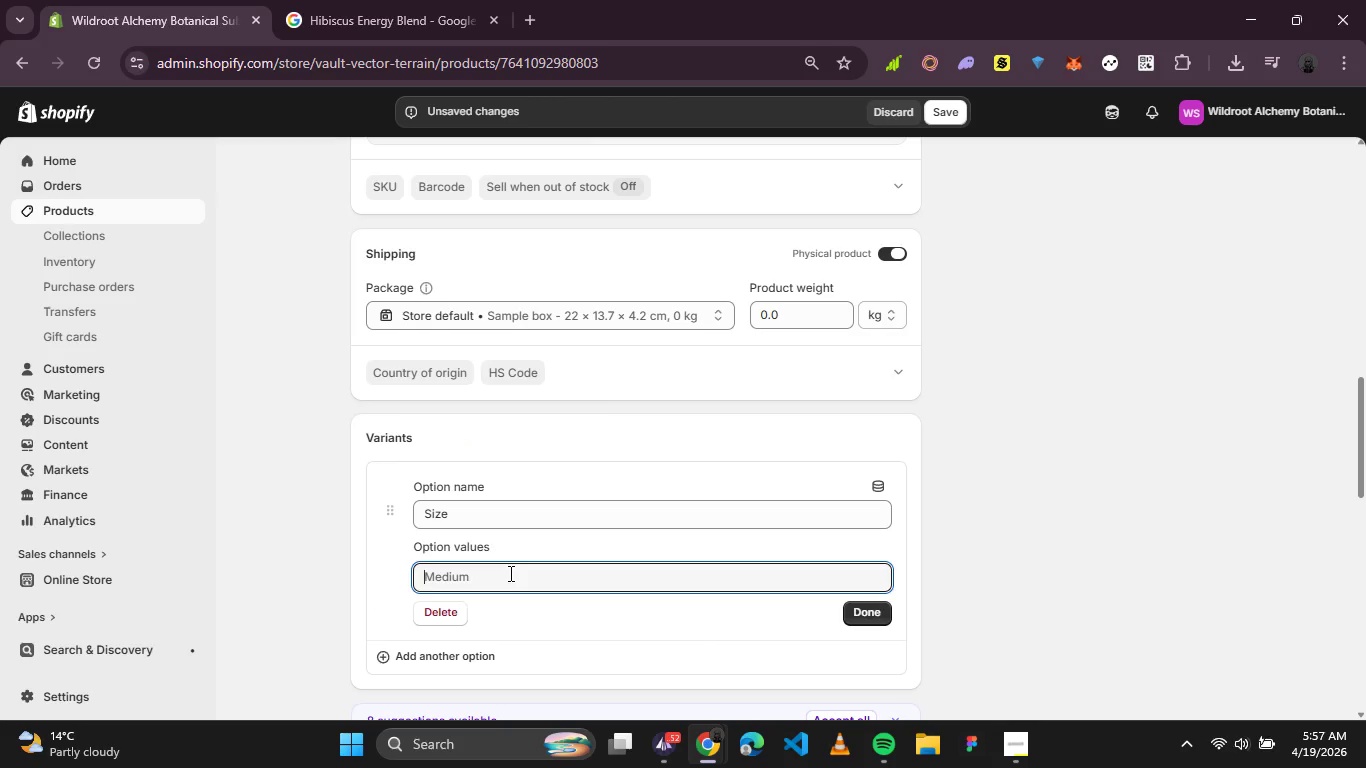 
type(d)
key(Backspace)
type(Discovery Tin)
key(Tab)
type(Master Jar)
 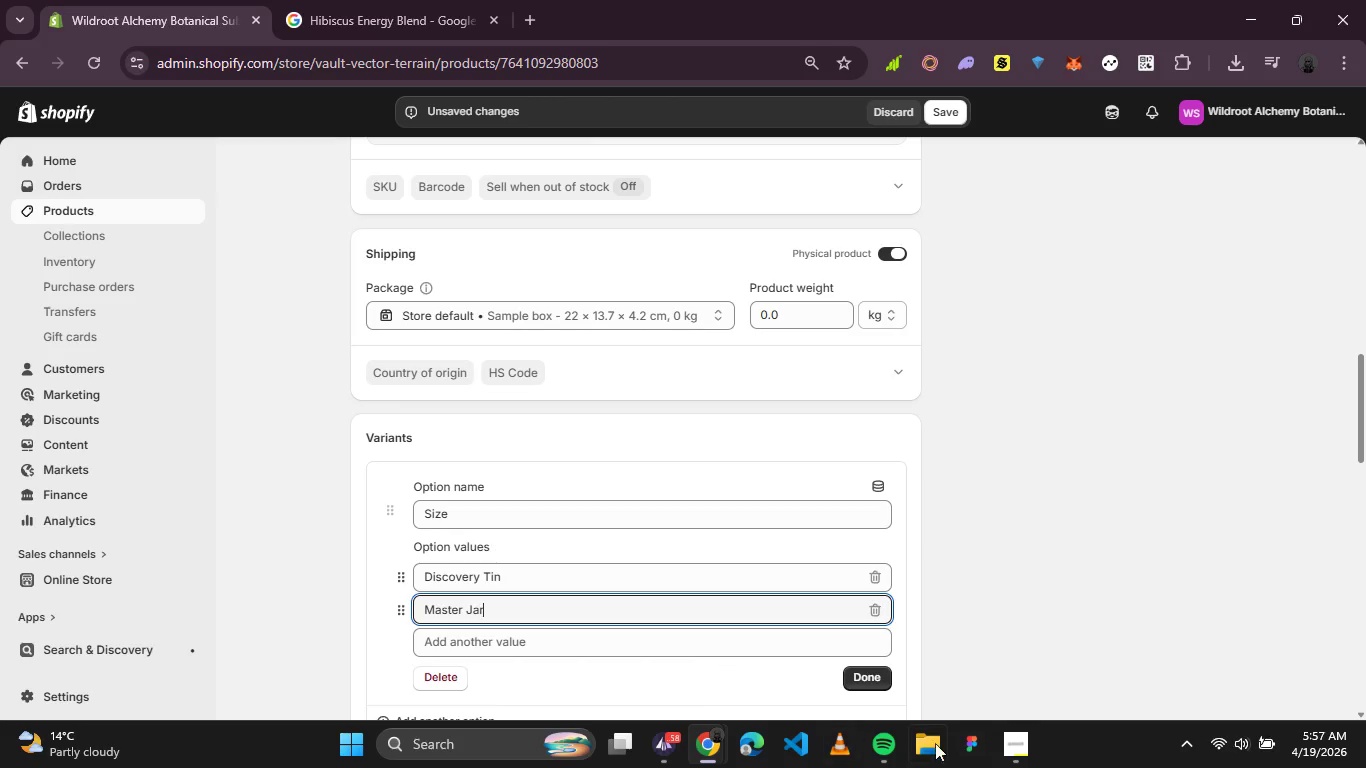 
left_click([880, 679])
 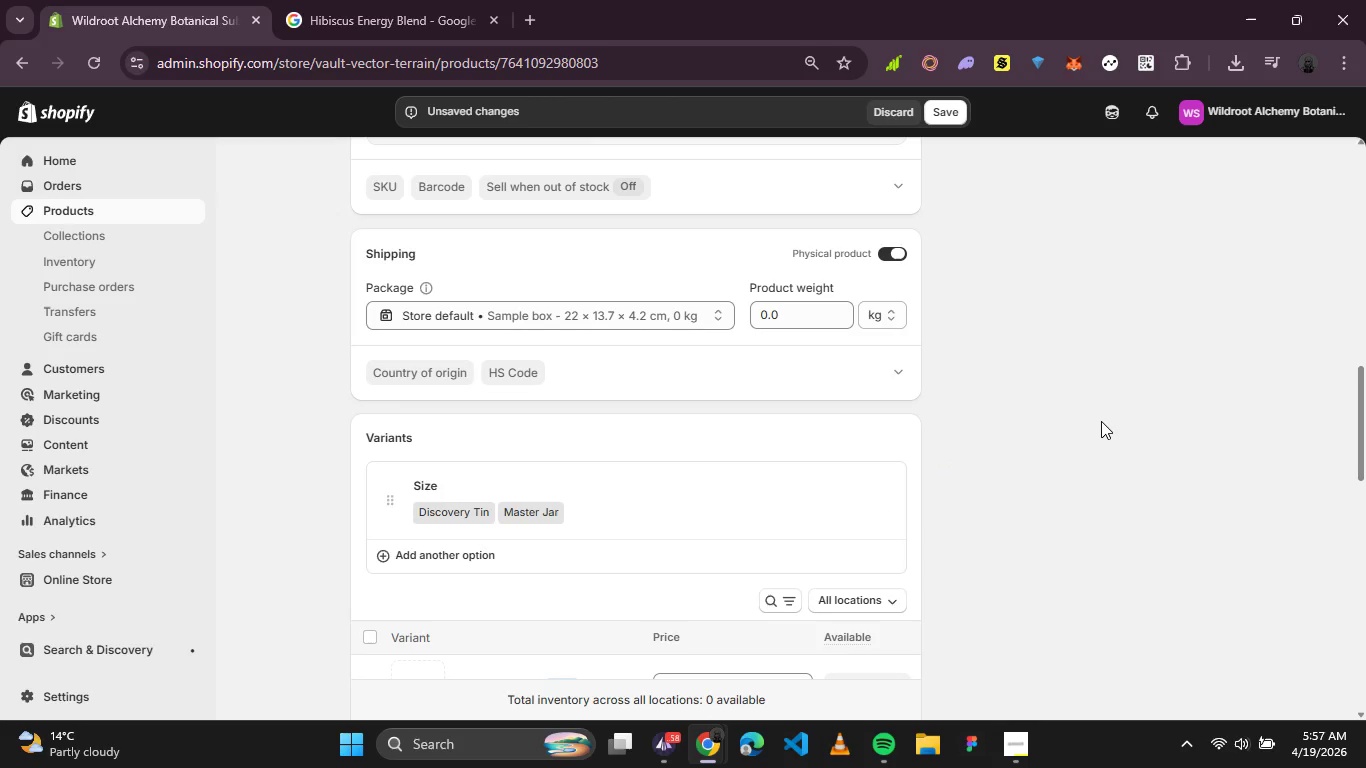 
scroll: coordinate [1101, 421], scroll_direction: down, amount: 1.0
 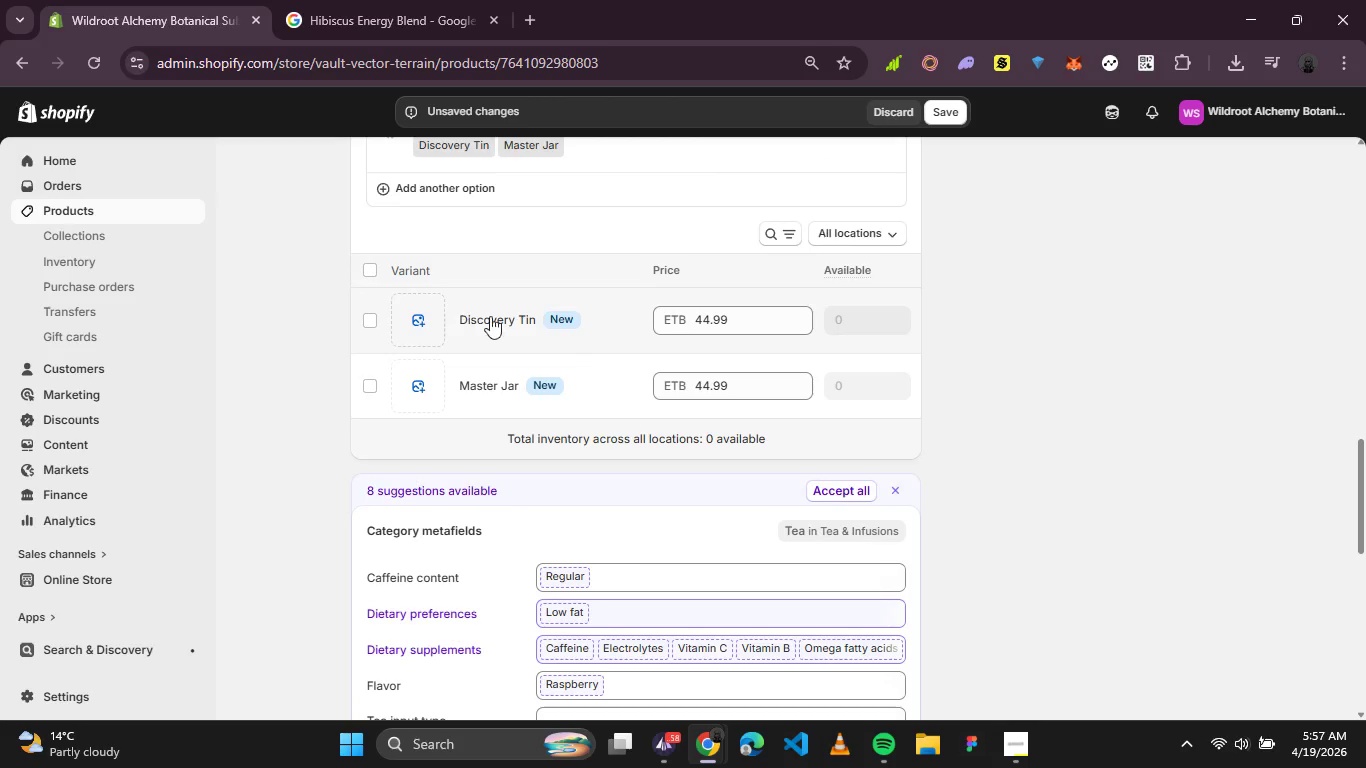 
left_click([501, 319])
 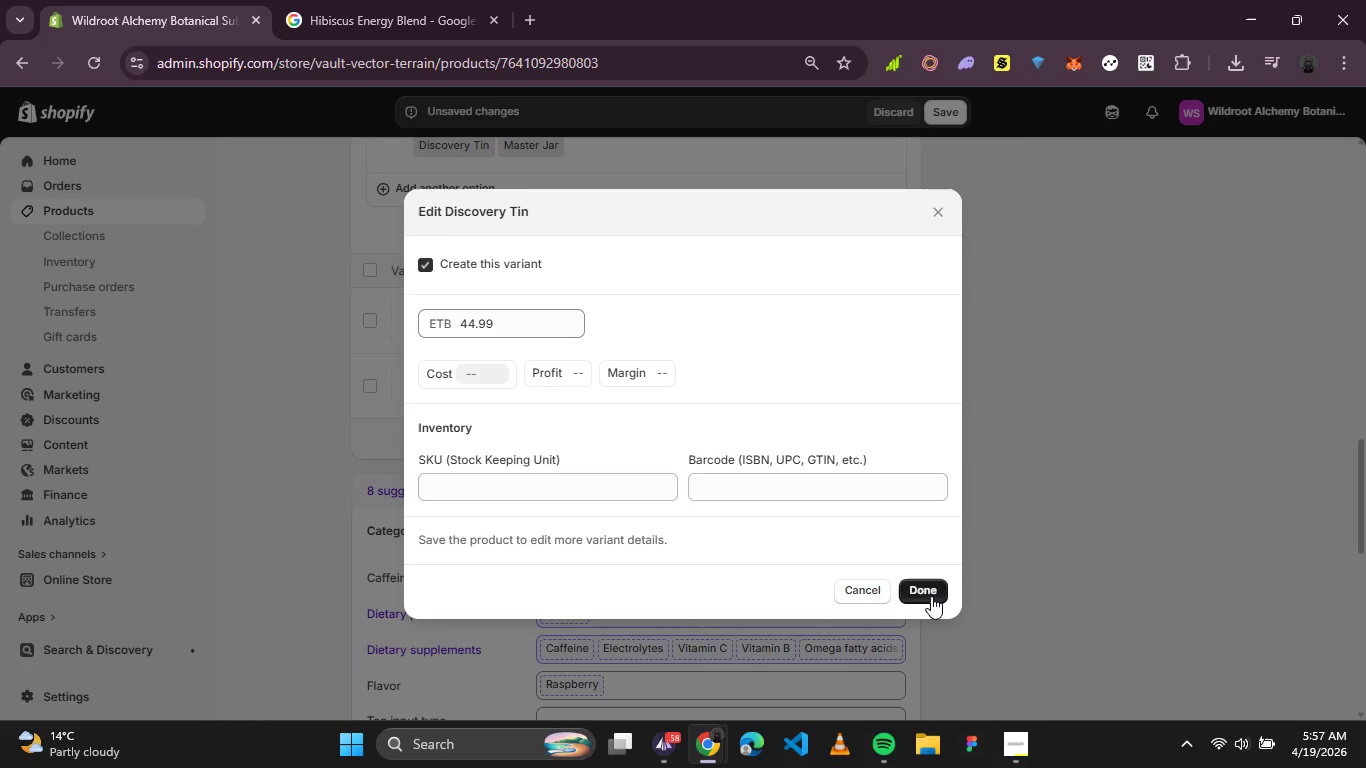 
left_click([944, 217])
 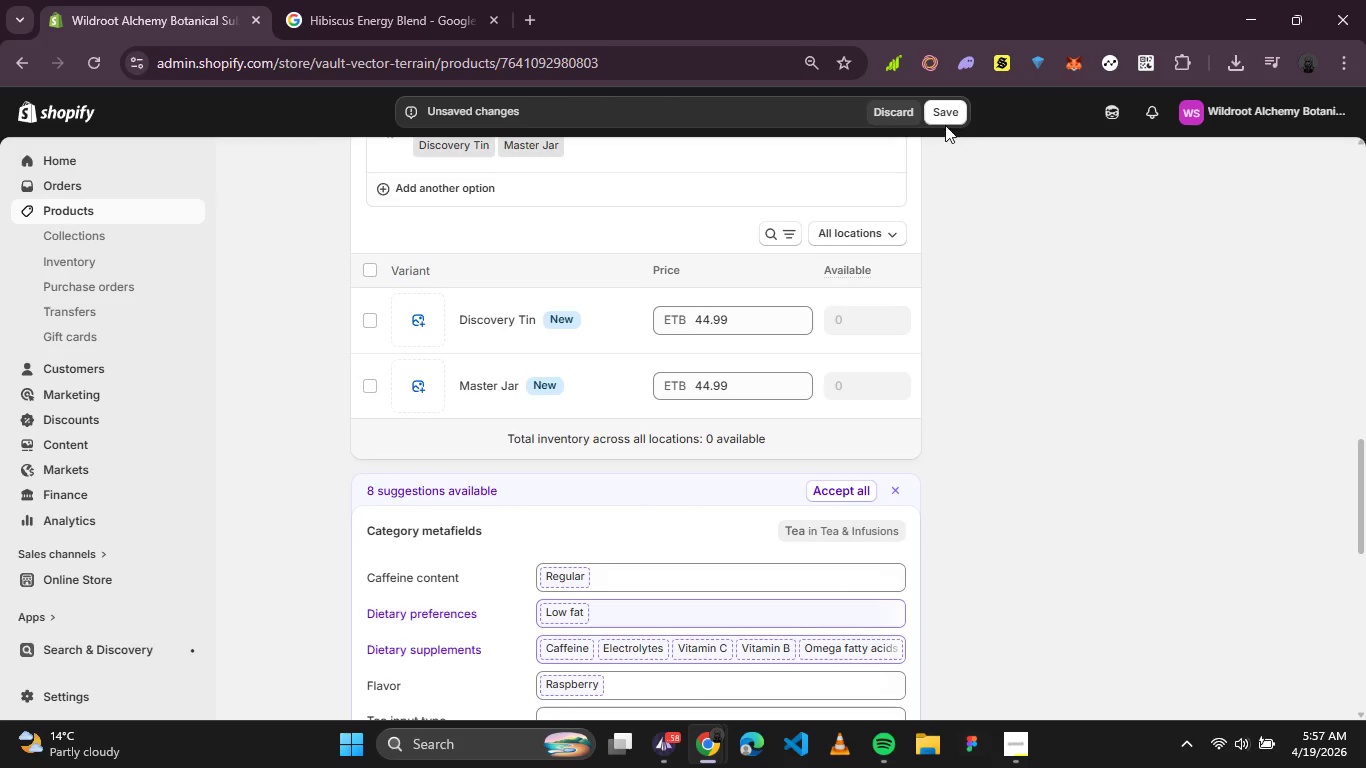 
left_click([947, 114])
 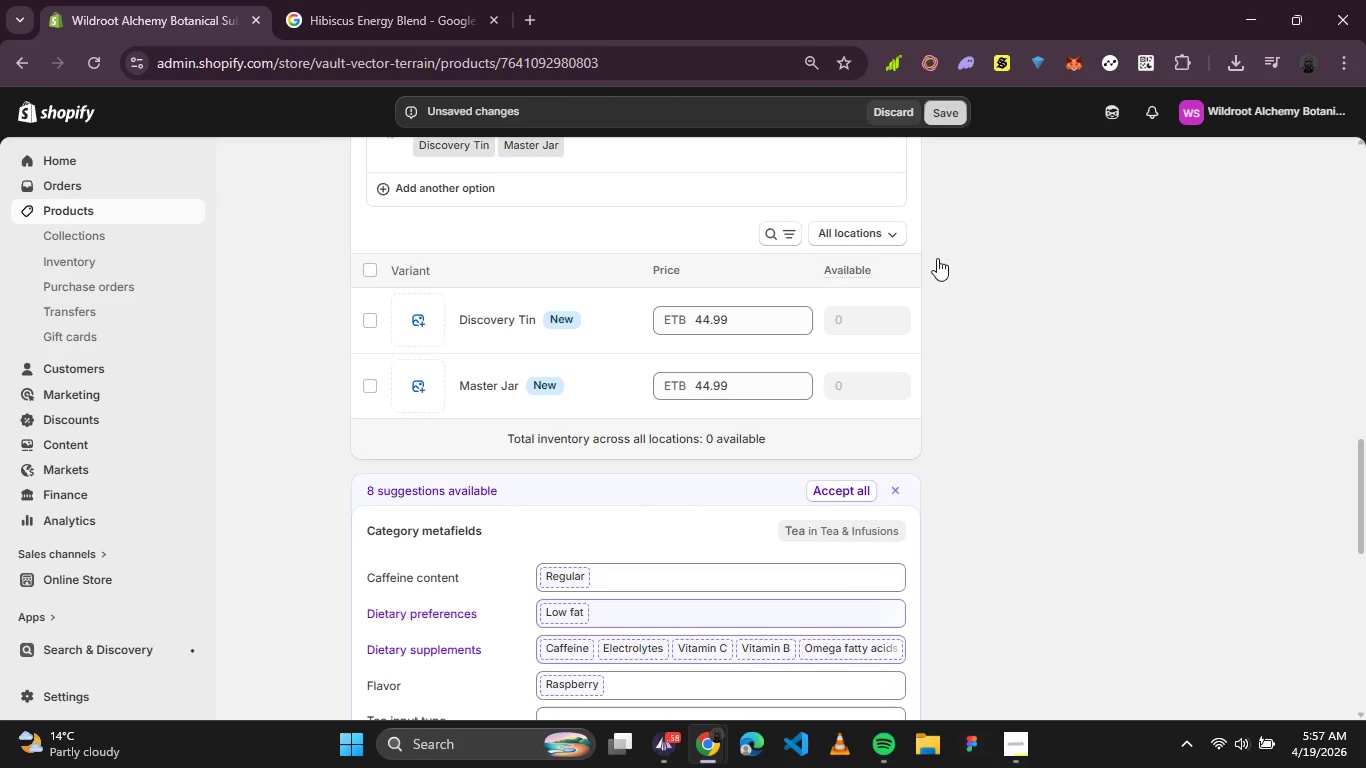 
scroll: coordinate [937, 260], scroll_direction: up, amount: 3.0
 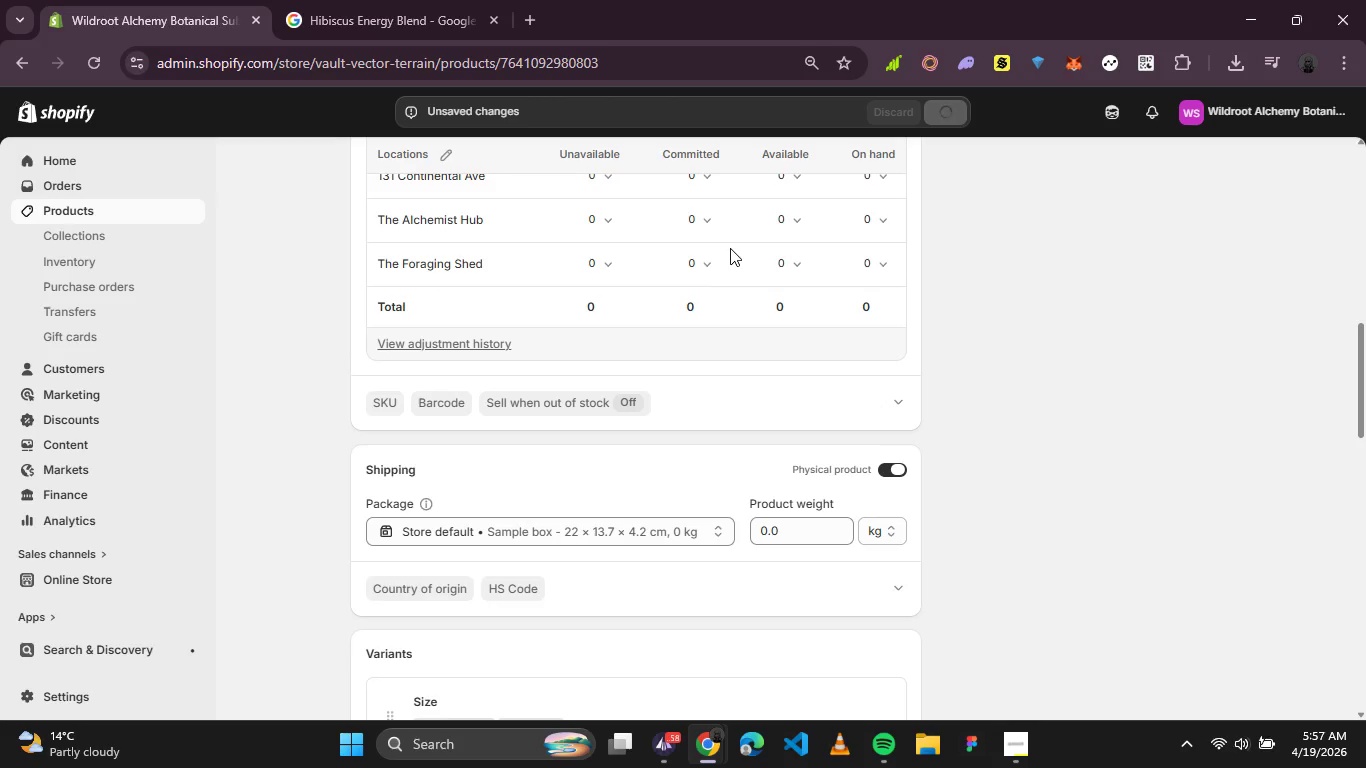 
wait(8.54)
 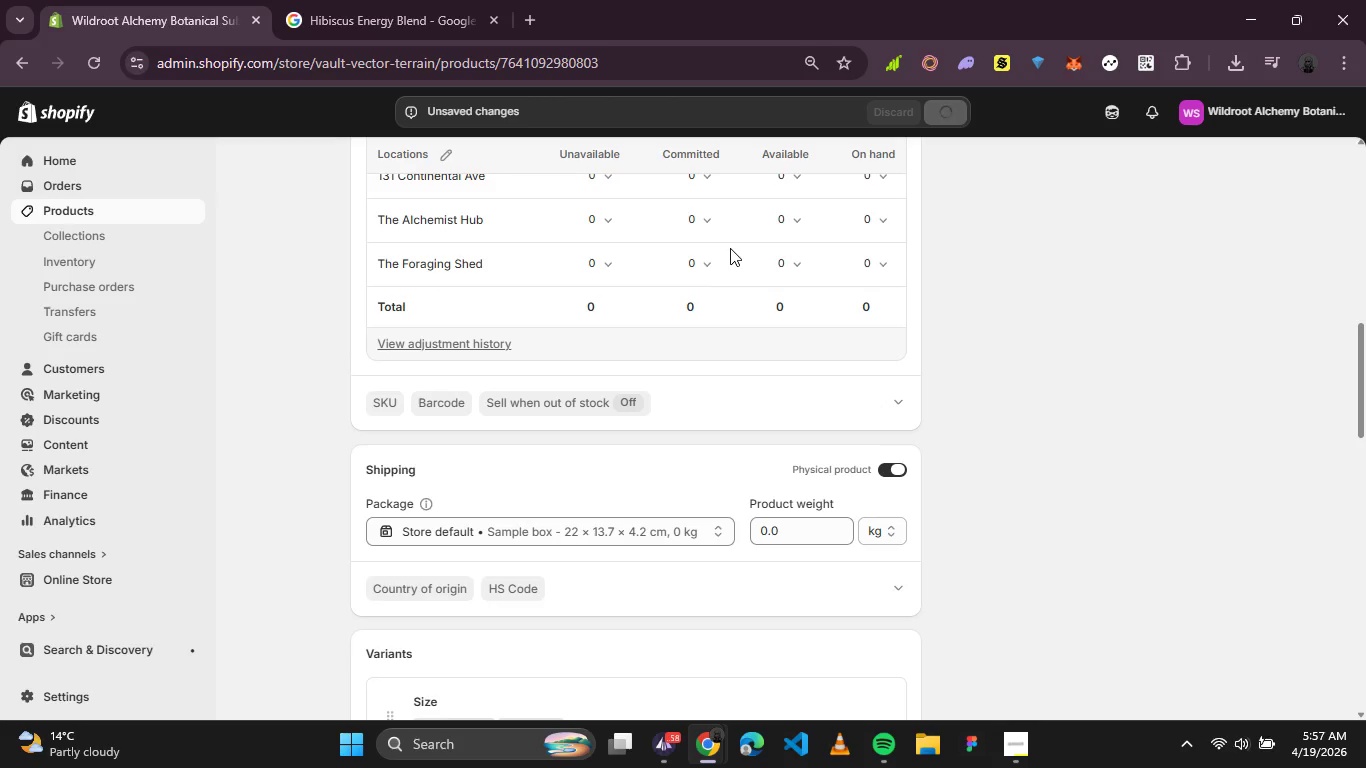 
scroll: coordinate [1048, 386], scroll_direction: down, amount: 2.0
 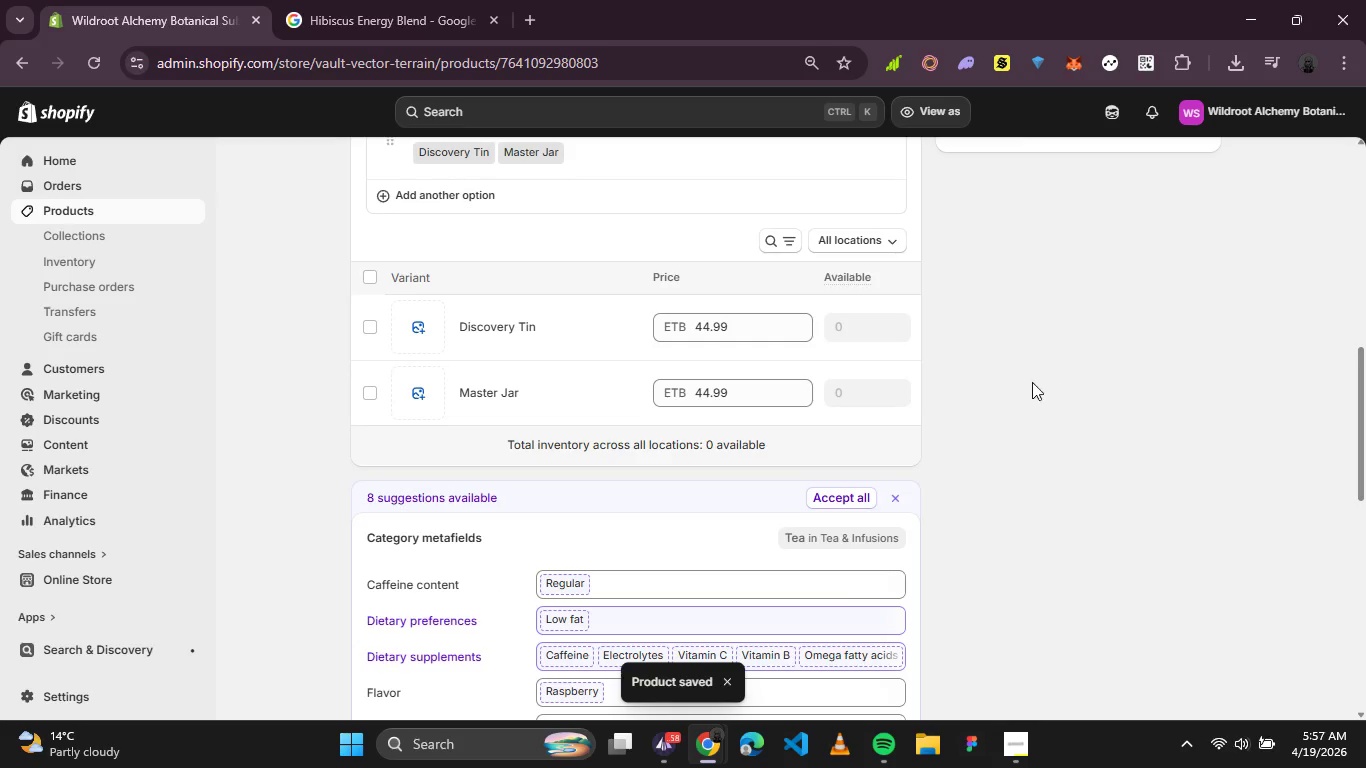 
scroll: coordinate [1021, 379], scroll_direction: none, amount: 0.0
 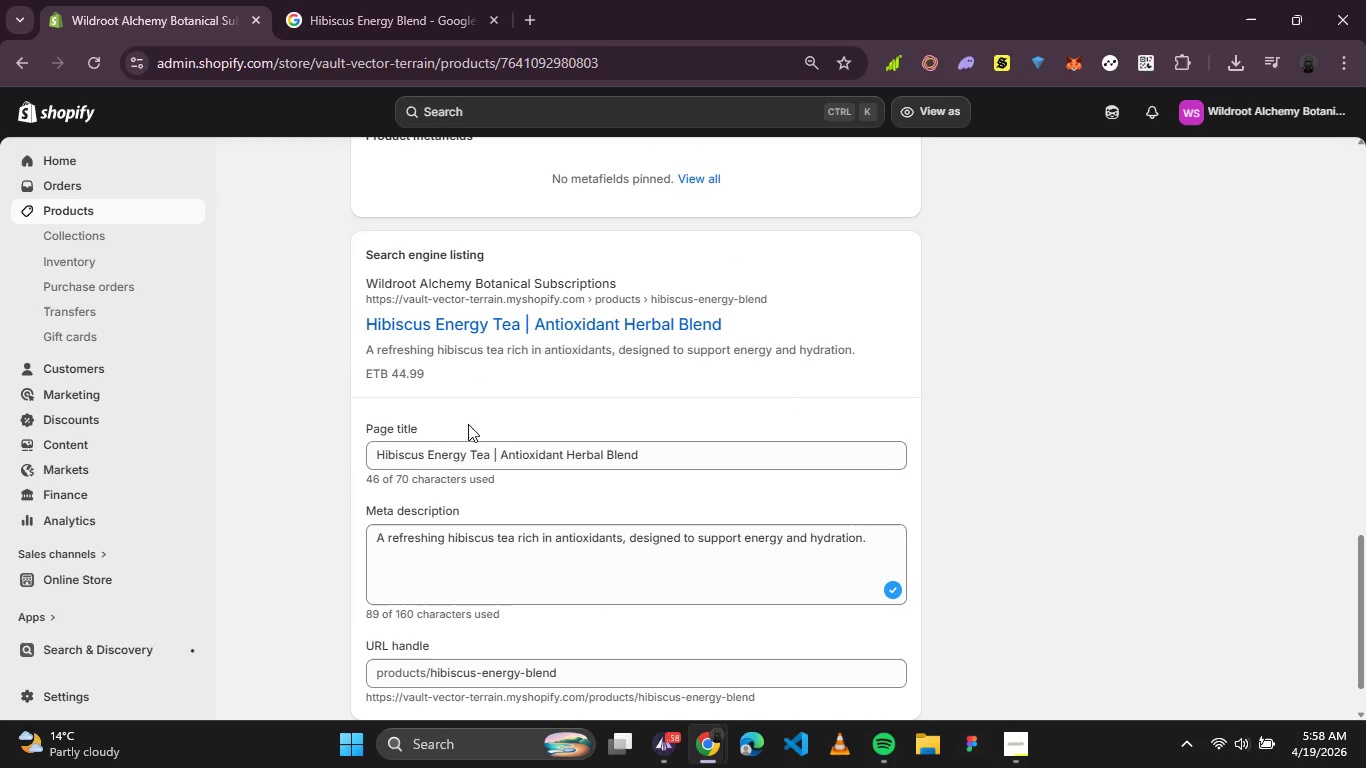 
scroll: coordinate [529, 400], scroll_direction: up, amount: 2.0
 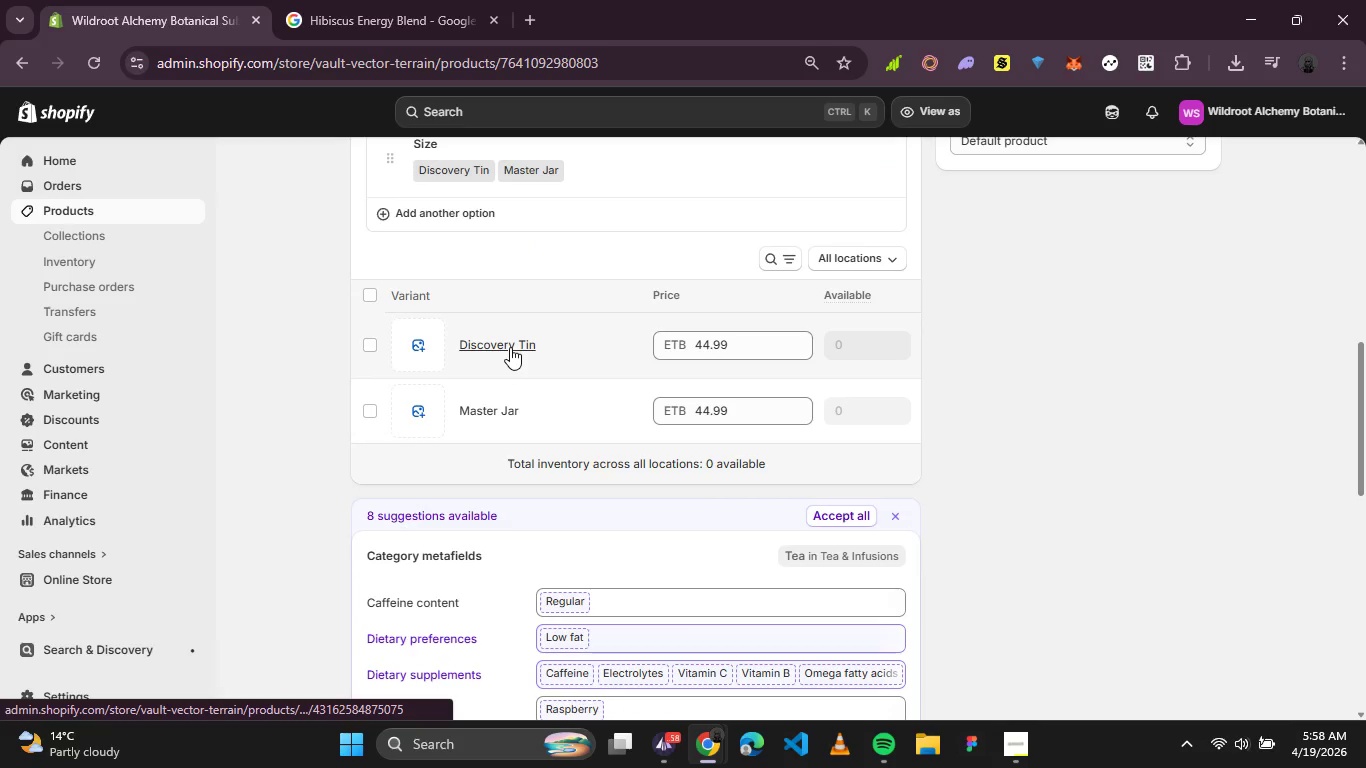 
left_click([510, 347])
 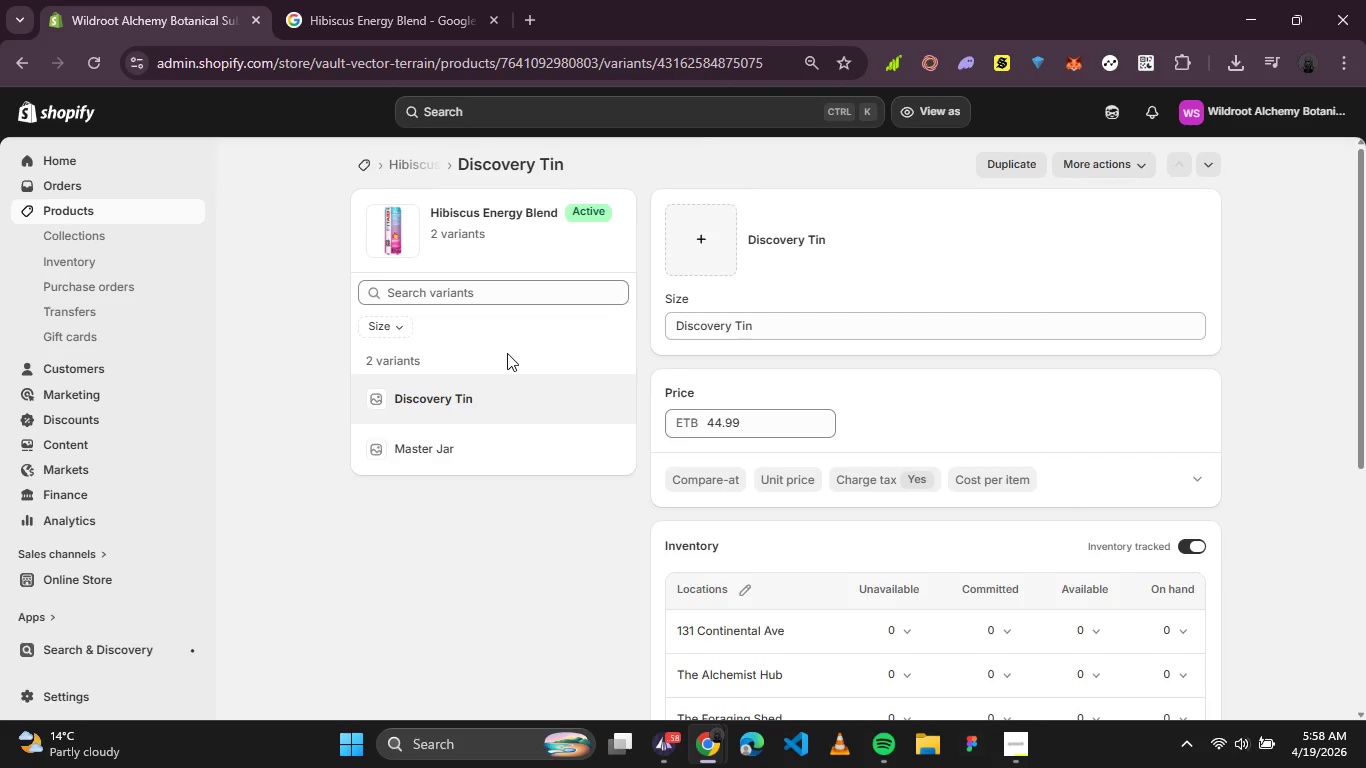 
wait(10.86)
 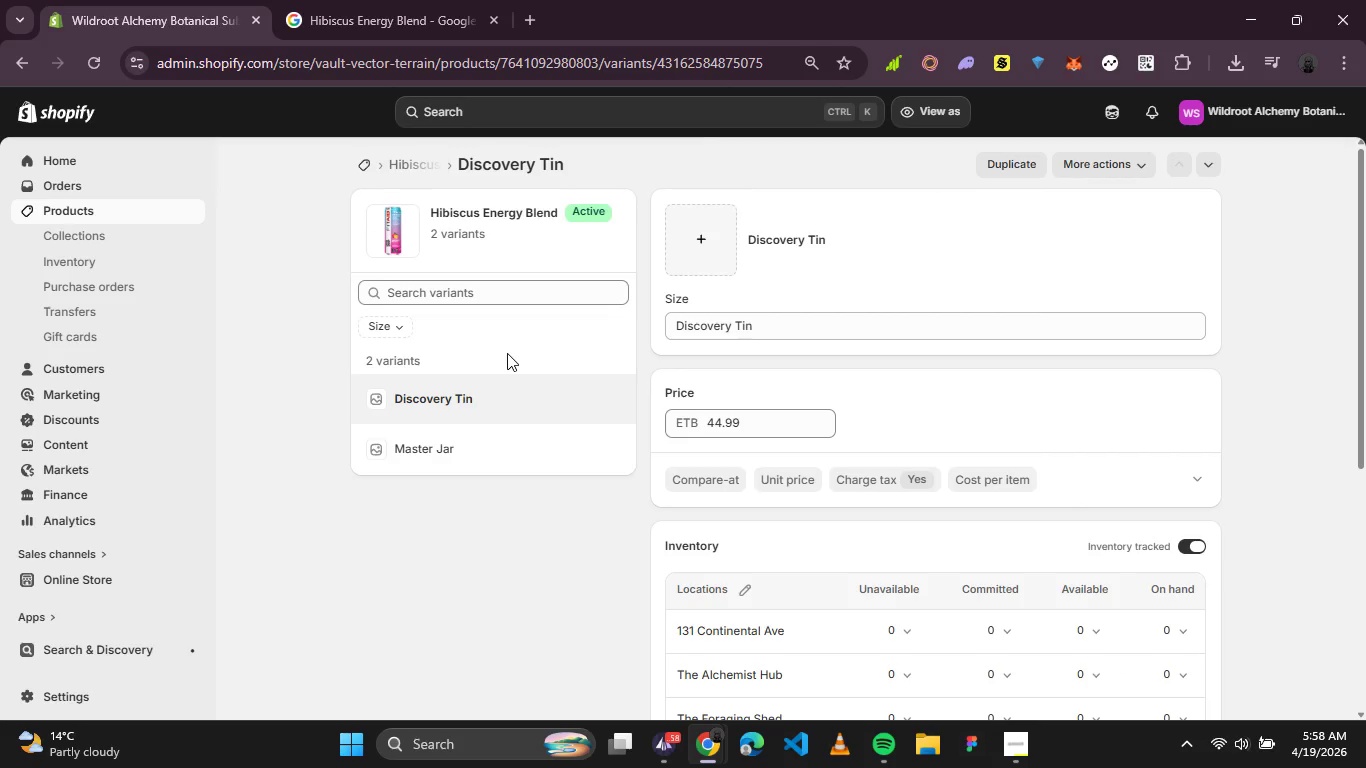 
scroll: coordinate [853, 351], scroll_direction: down, amount: 1.0
 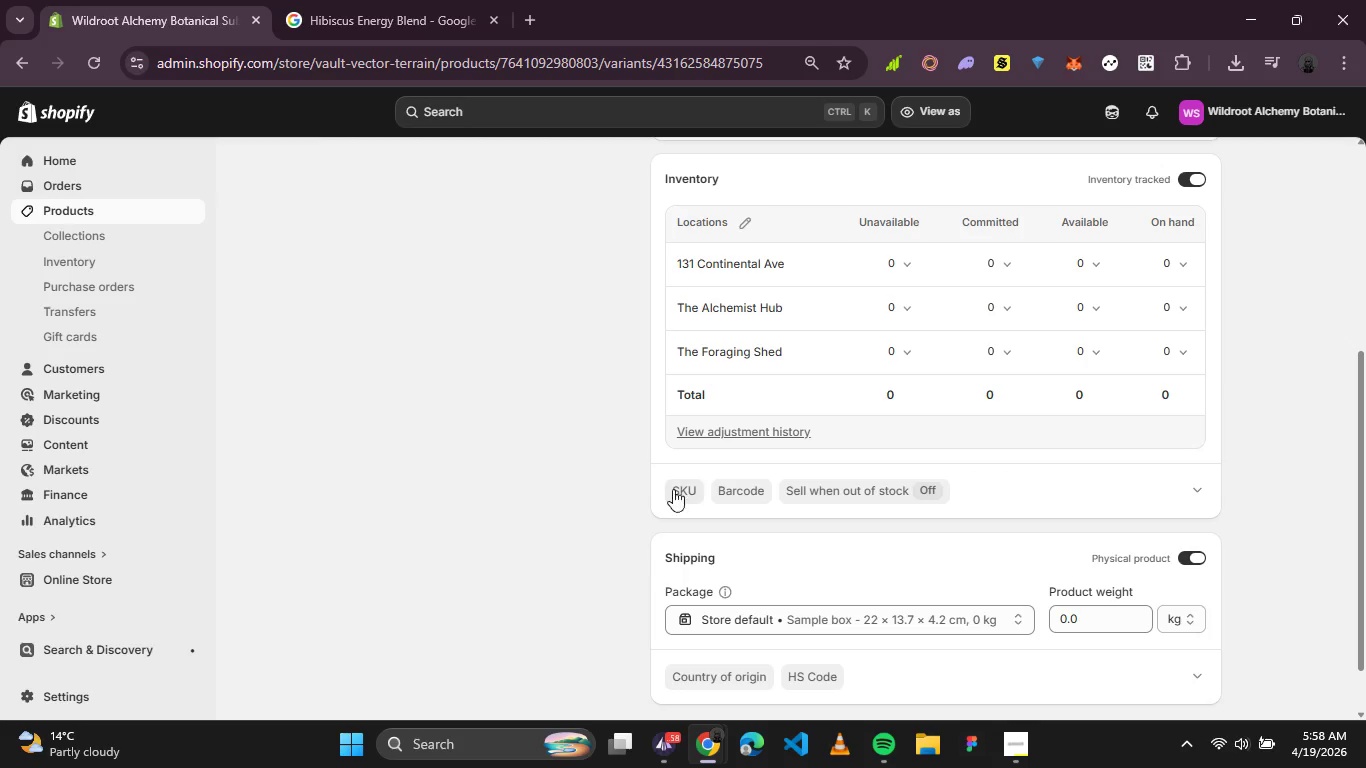 
left_click([677, 488])
 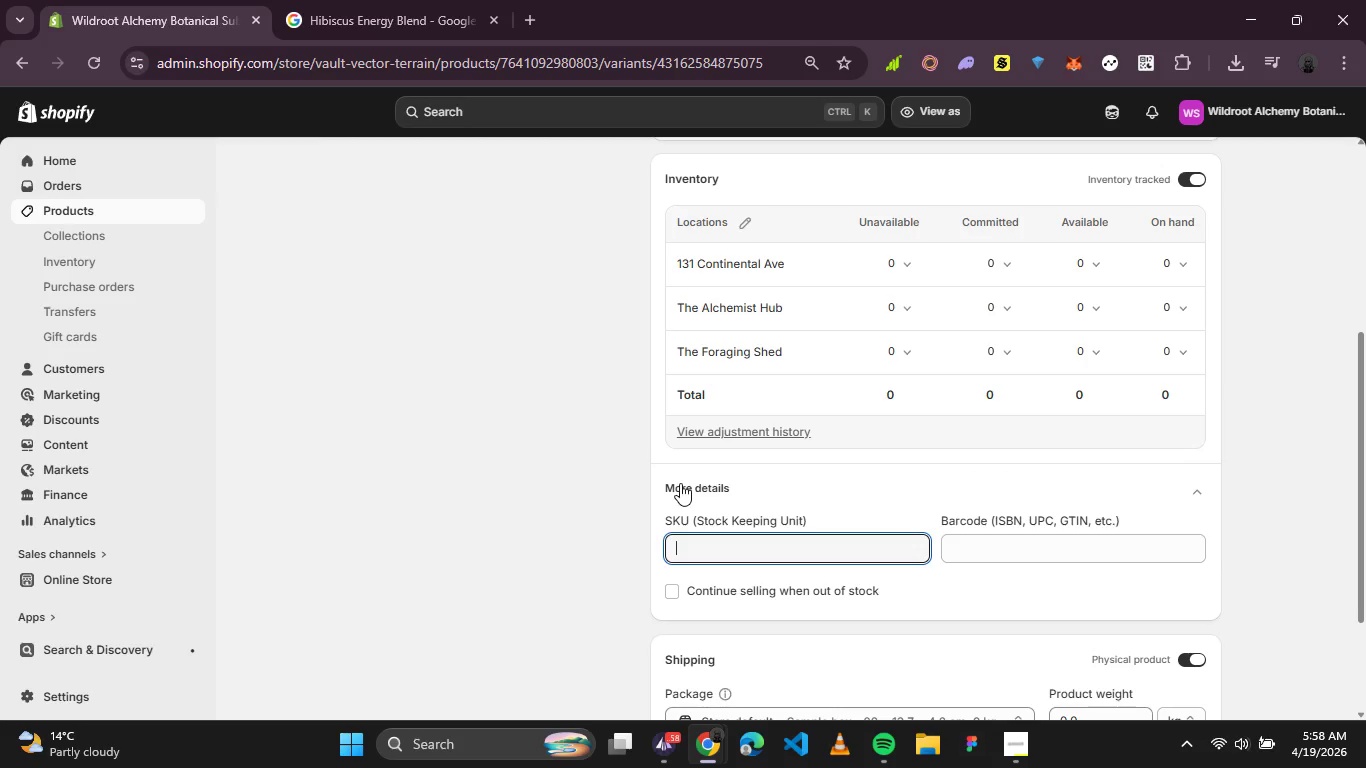 
wait(10.8)
 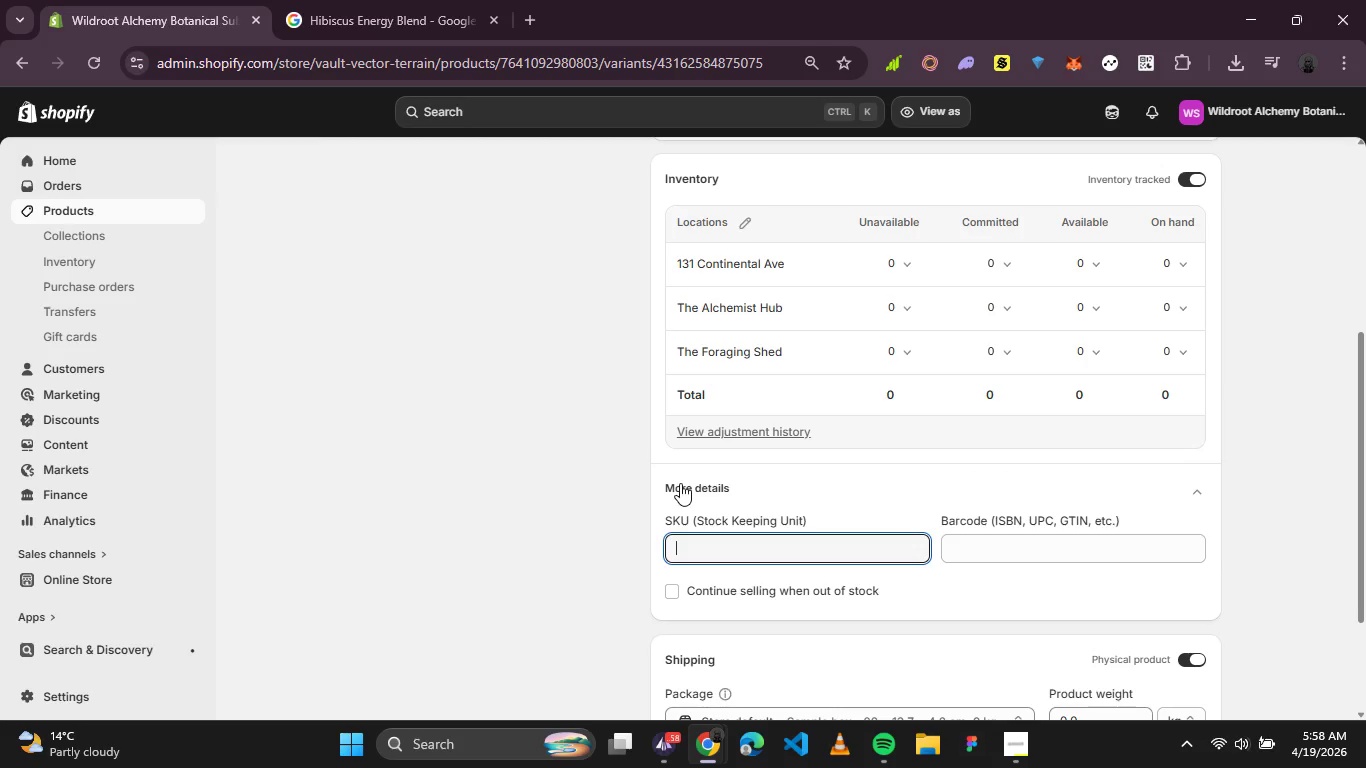 
type(WR-004-DT)
 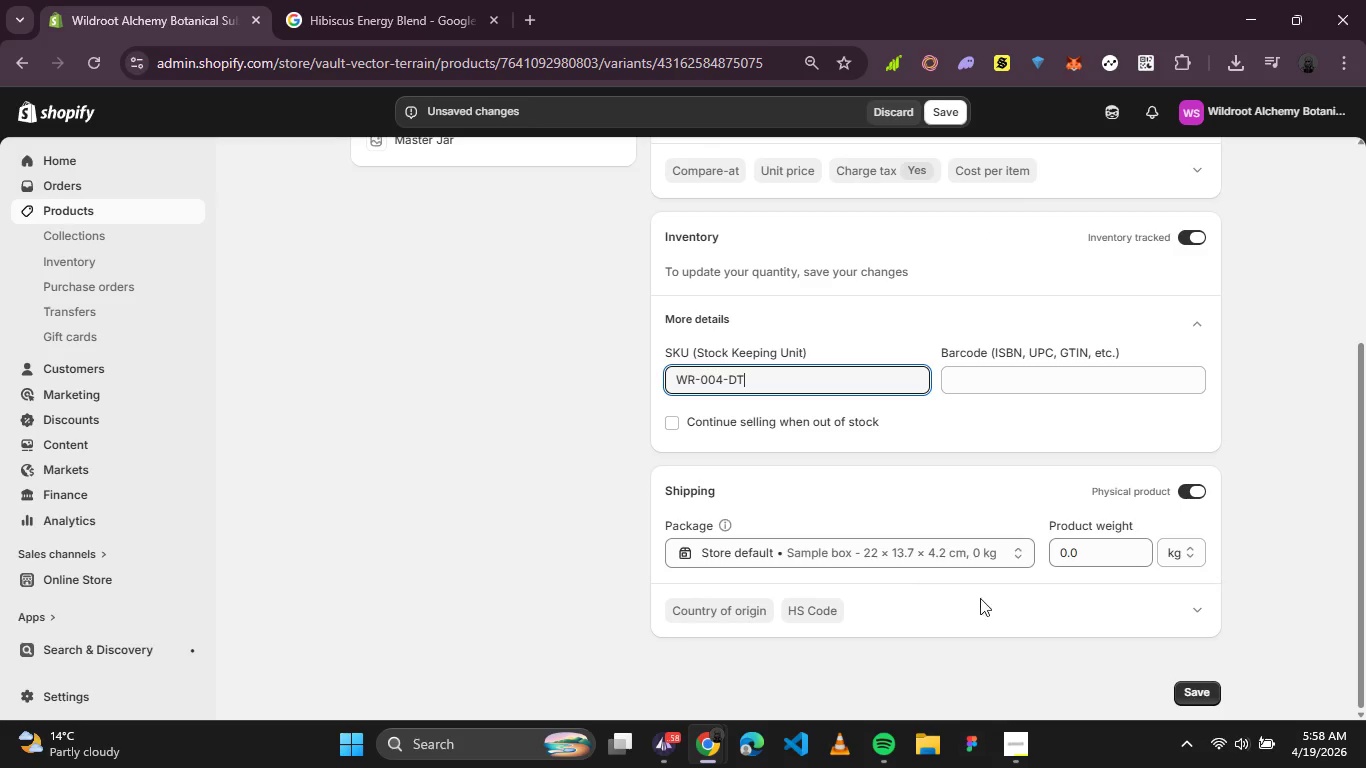 
left_click_drag(start_coordinate=[1119, 550], to_coordinate=[1033, 536])
 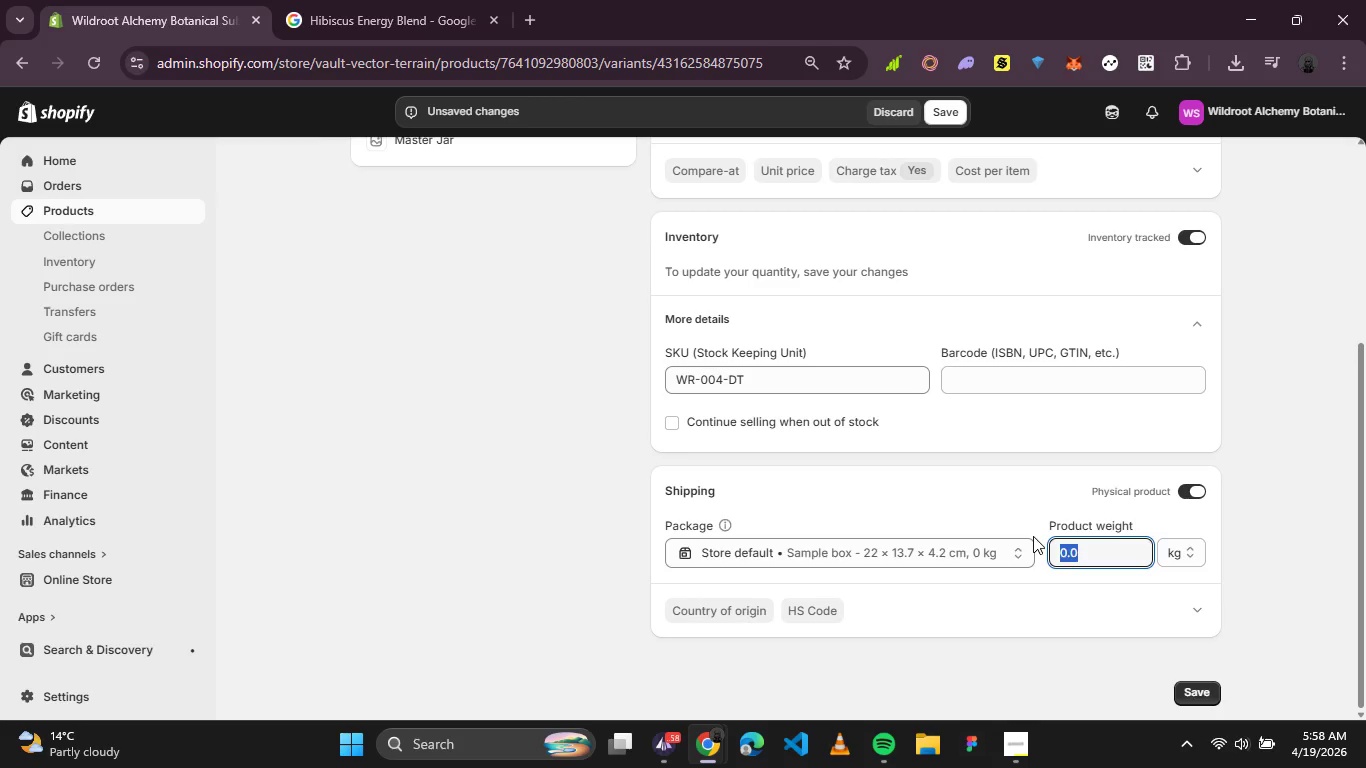 
key(0)
 